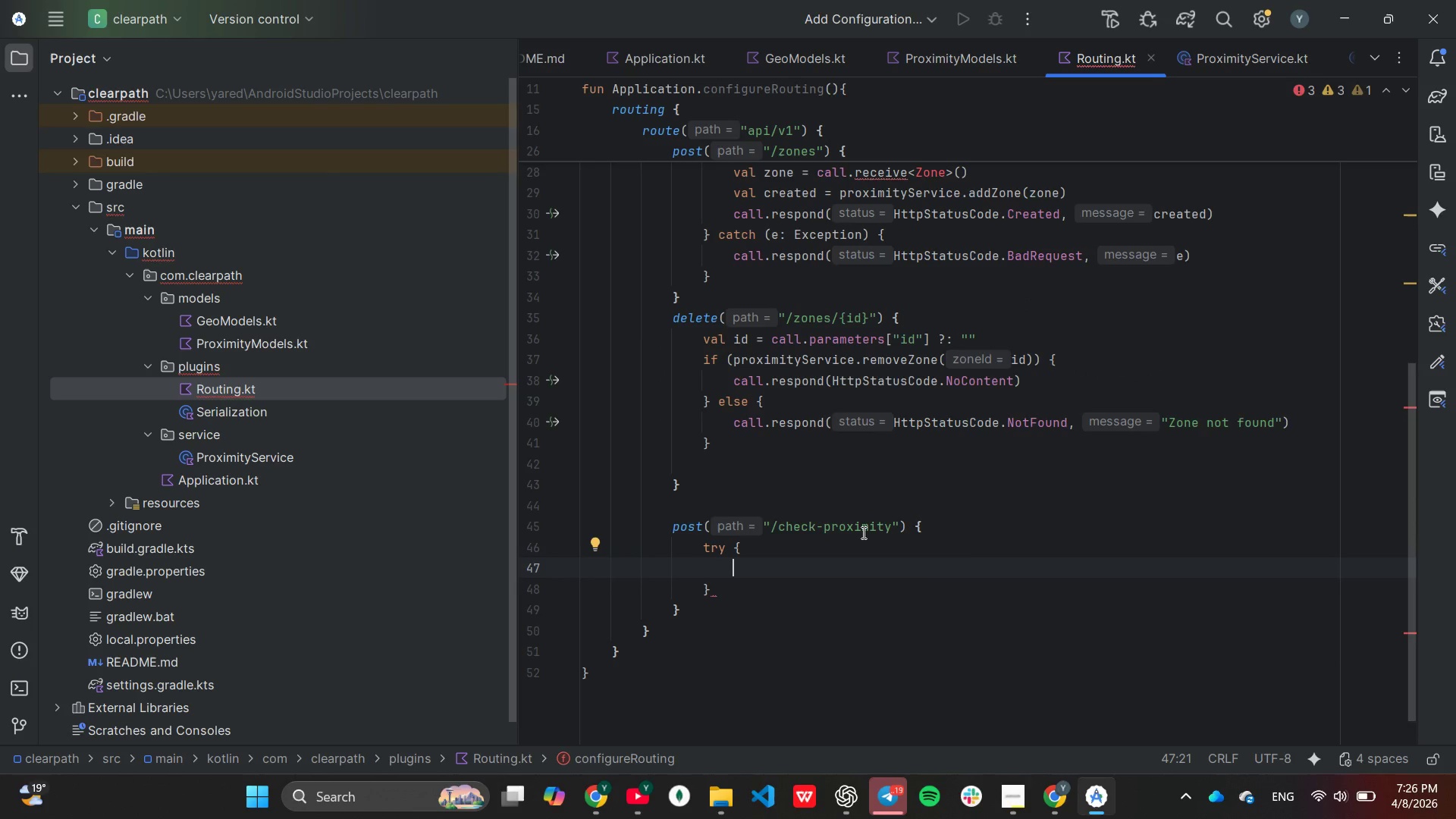 
type(val patient)
key(Tab)
 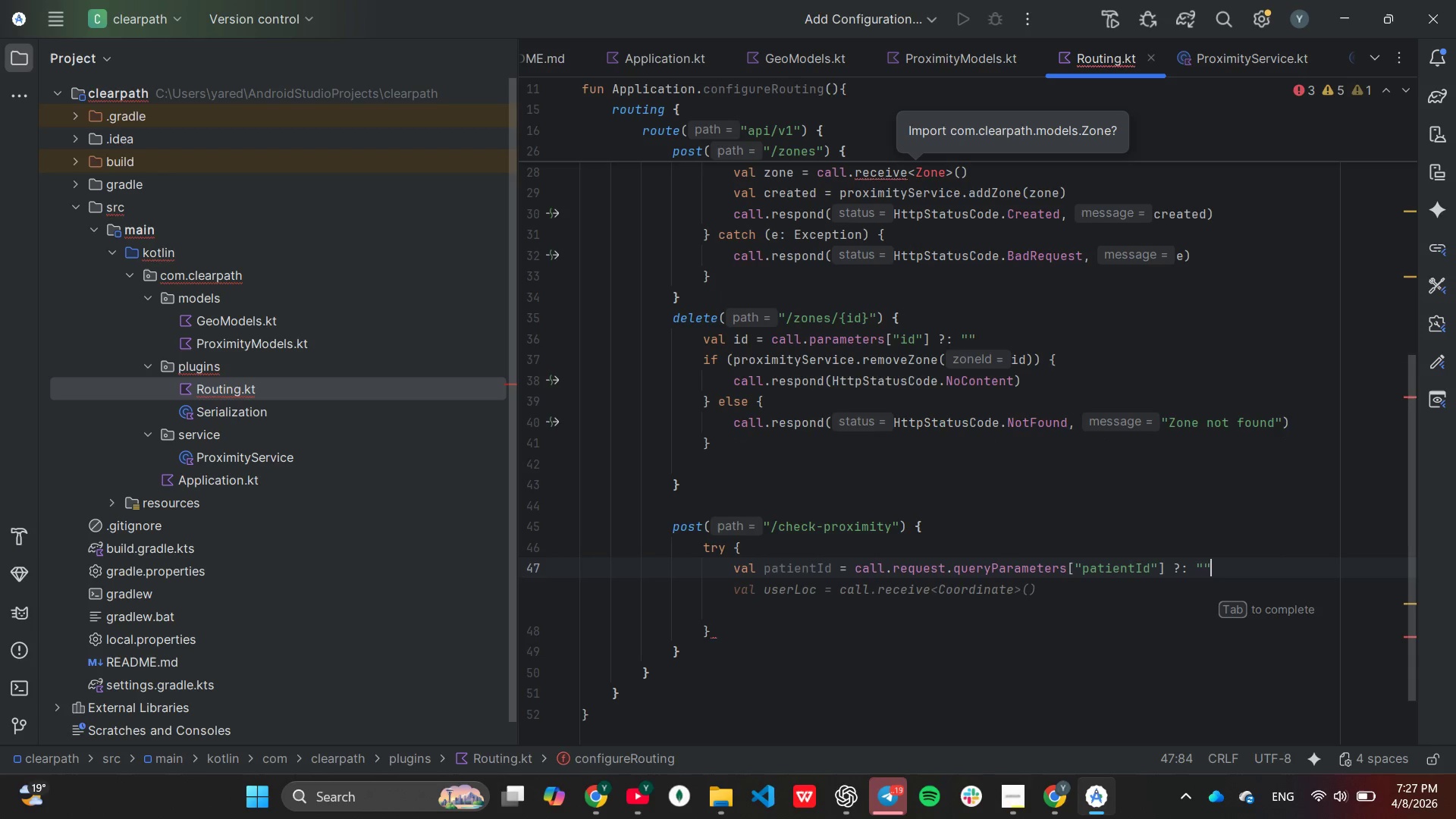 
wait(7.19)
 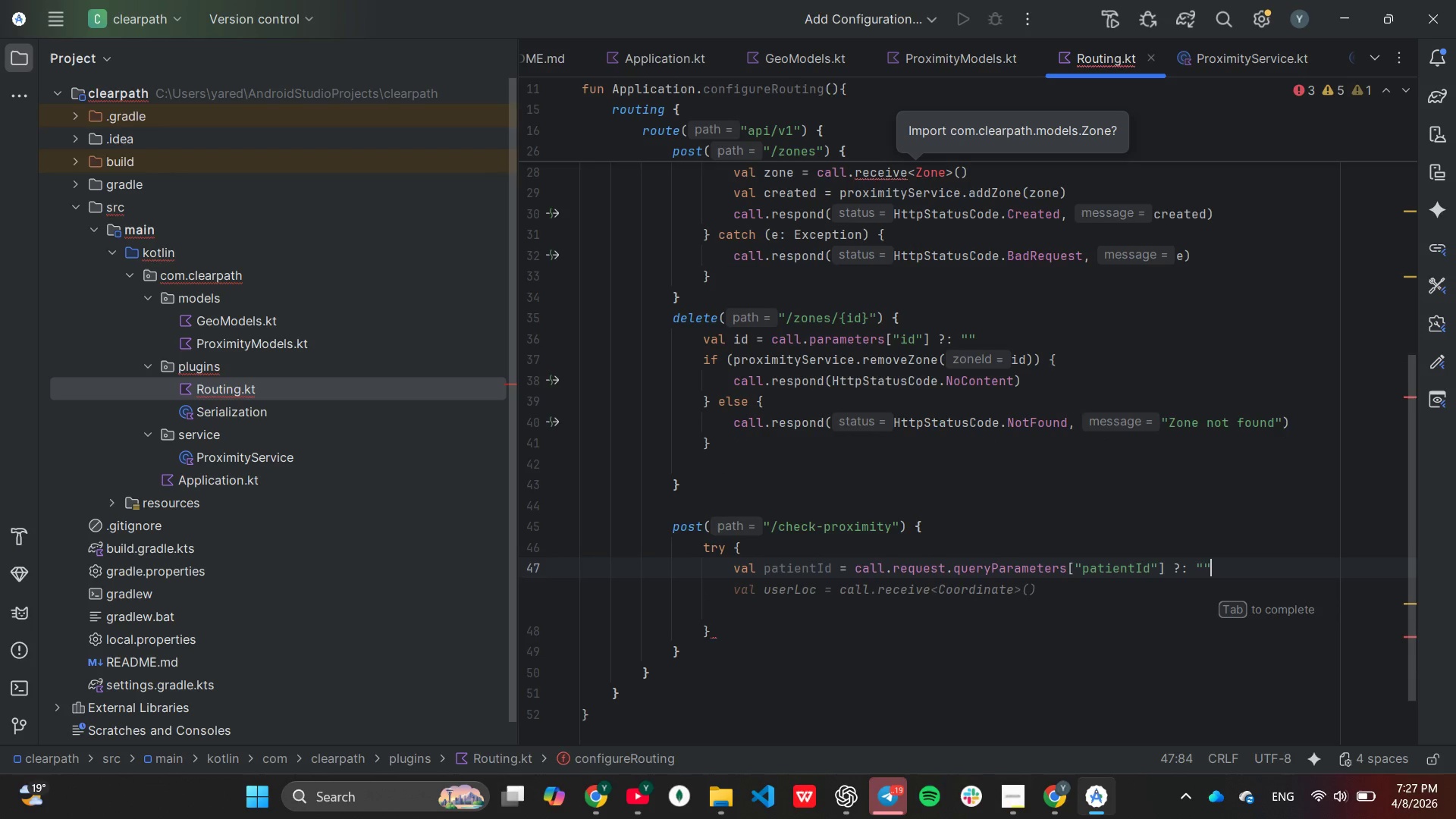 
key(ArrowLeft)
 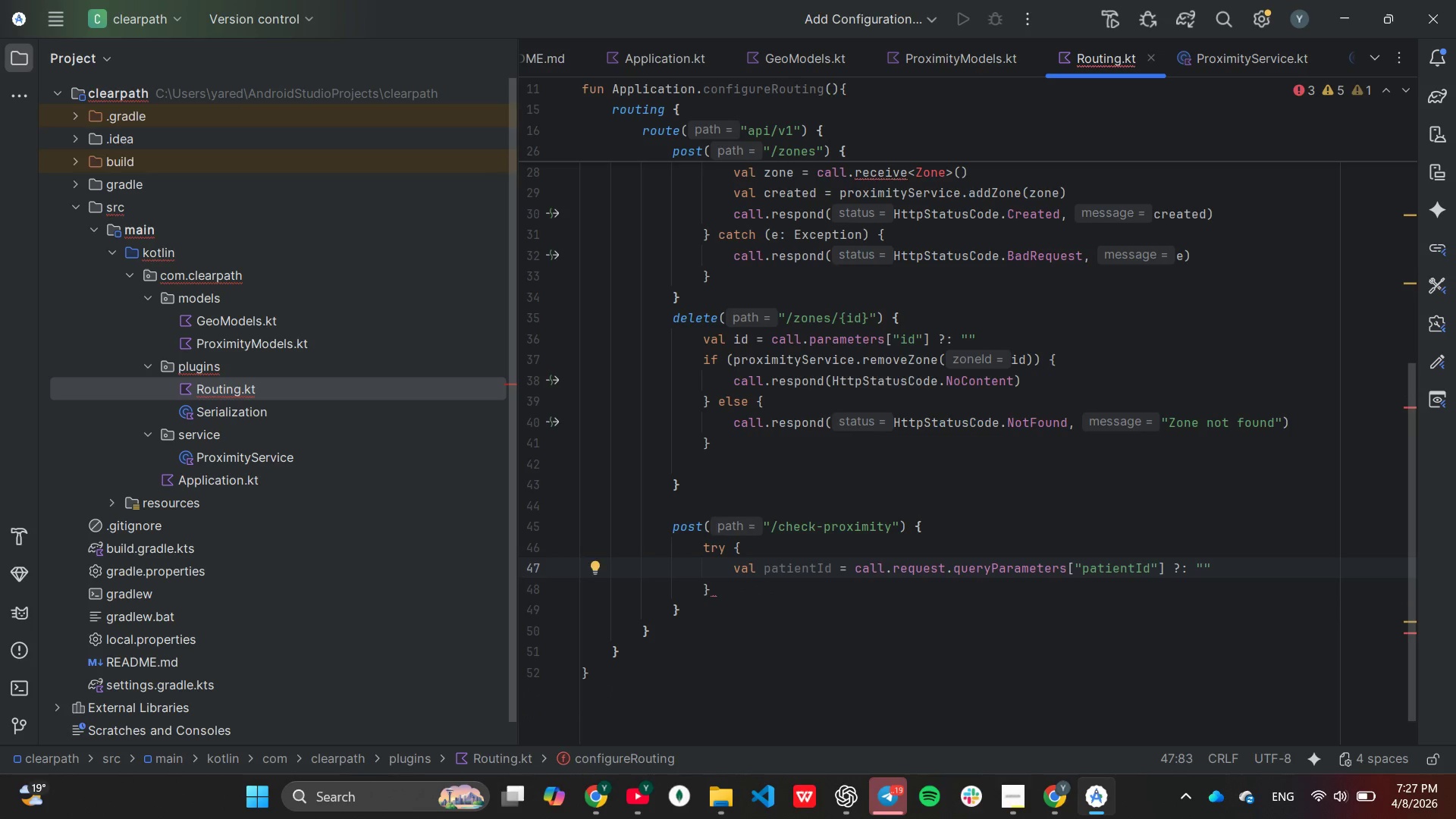 
type(anonymous)
 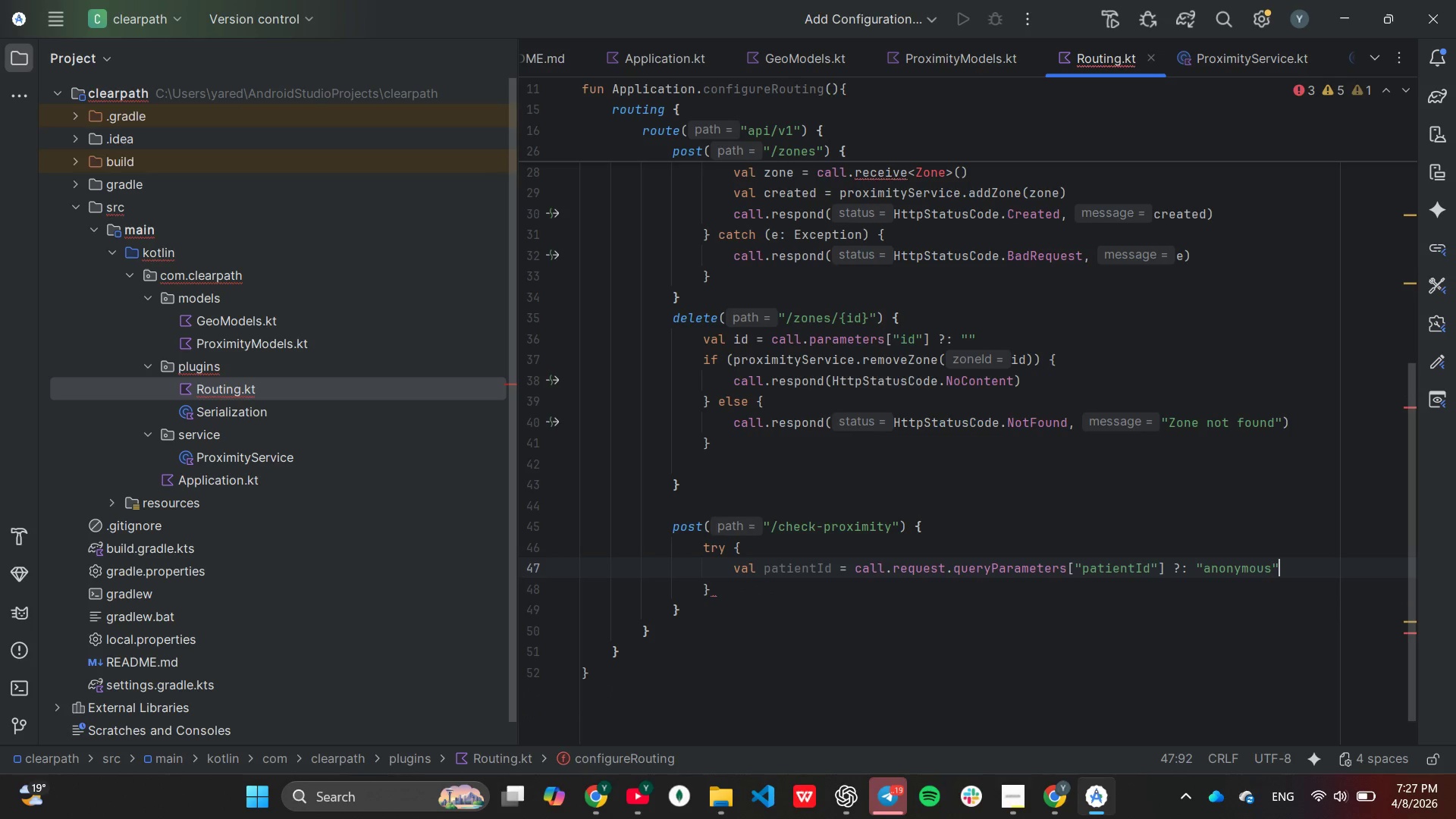 
key(ArrowRight)
 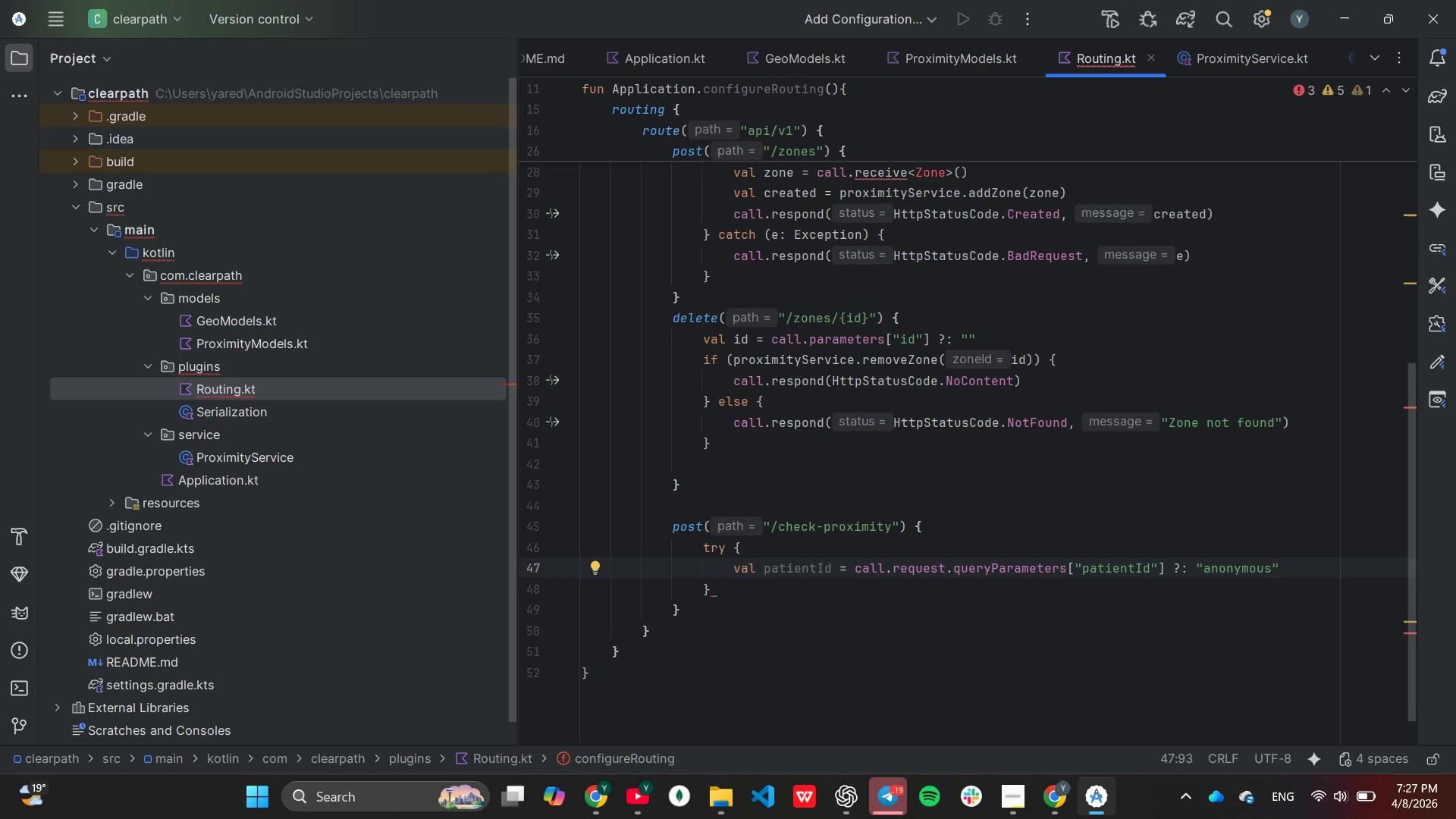 
key(Enter)
 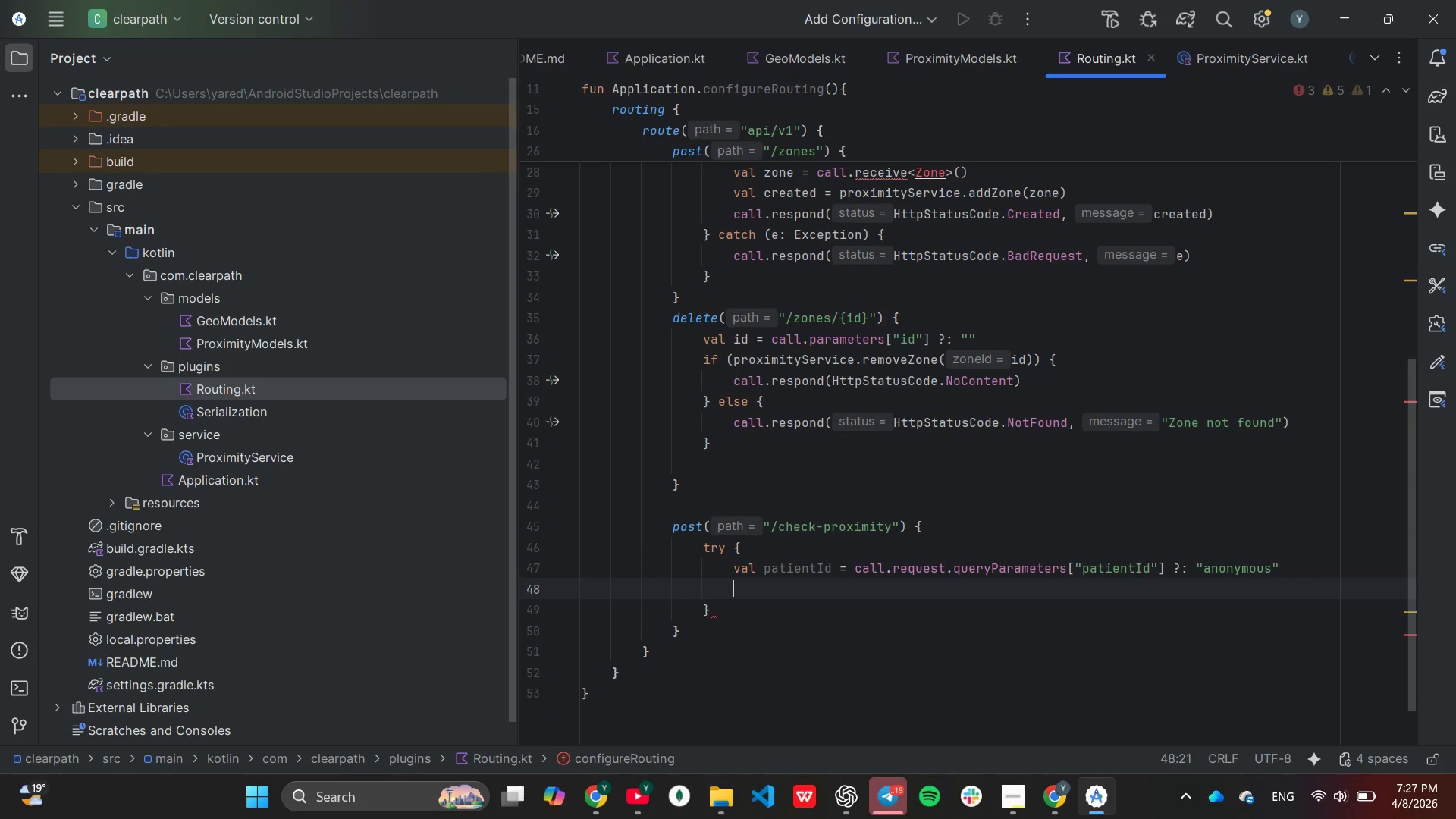 
type(val)
 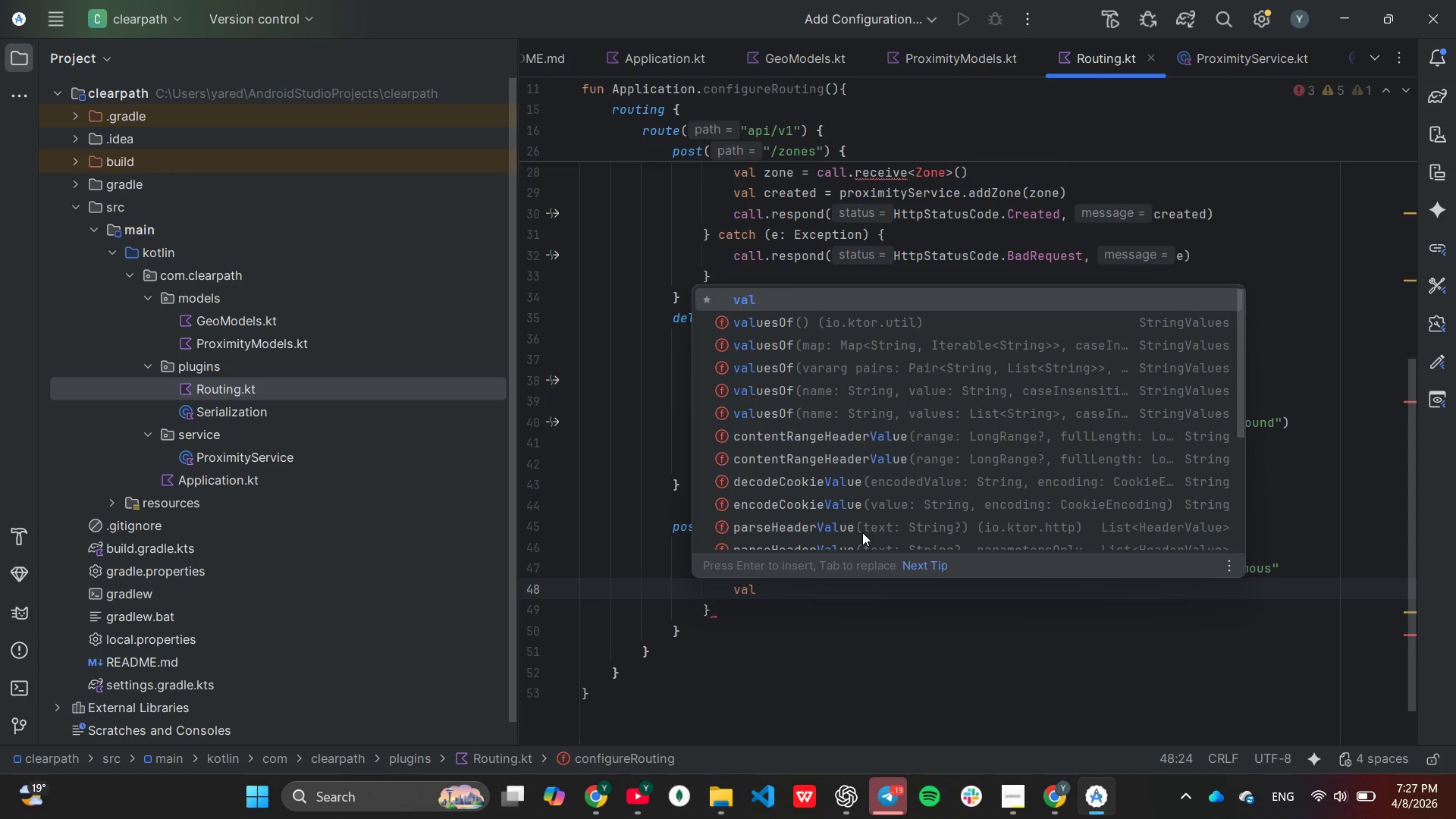 
type( userLocation = )
key(Tab)
key(Tab)
 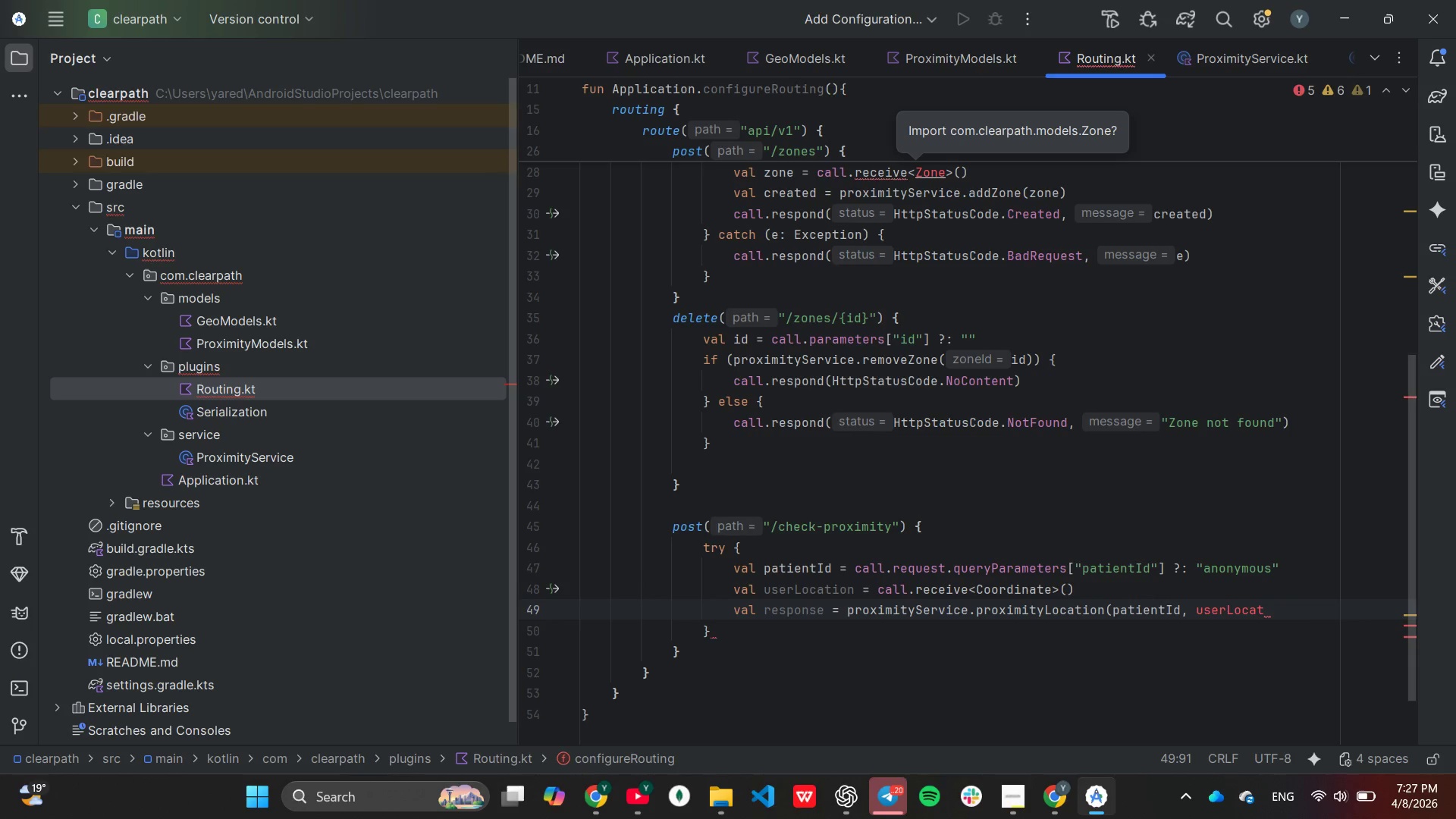 
wait(5.5)
 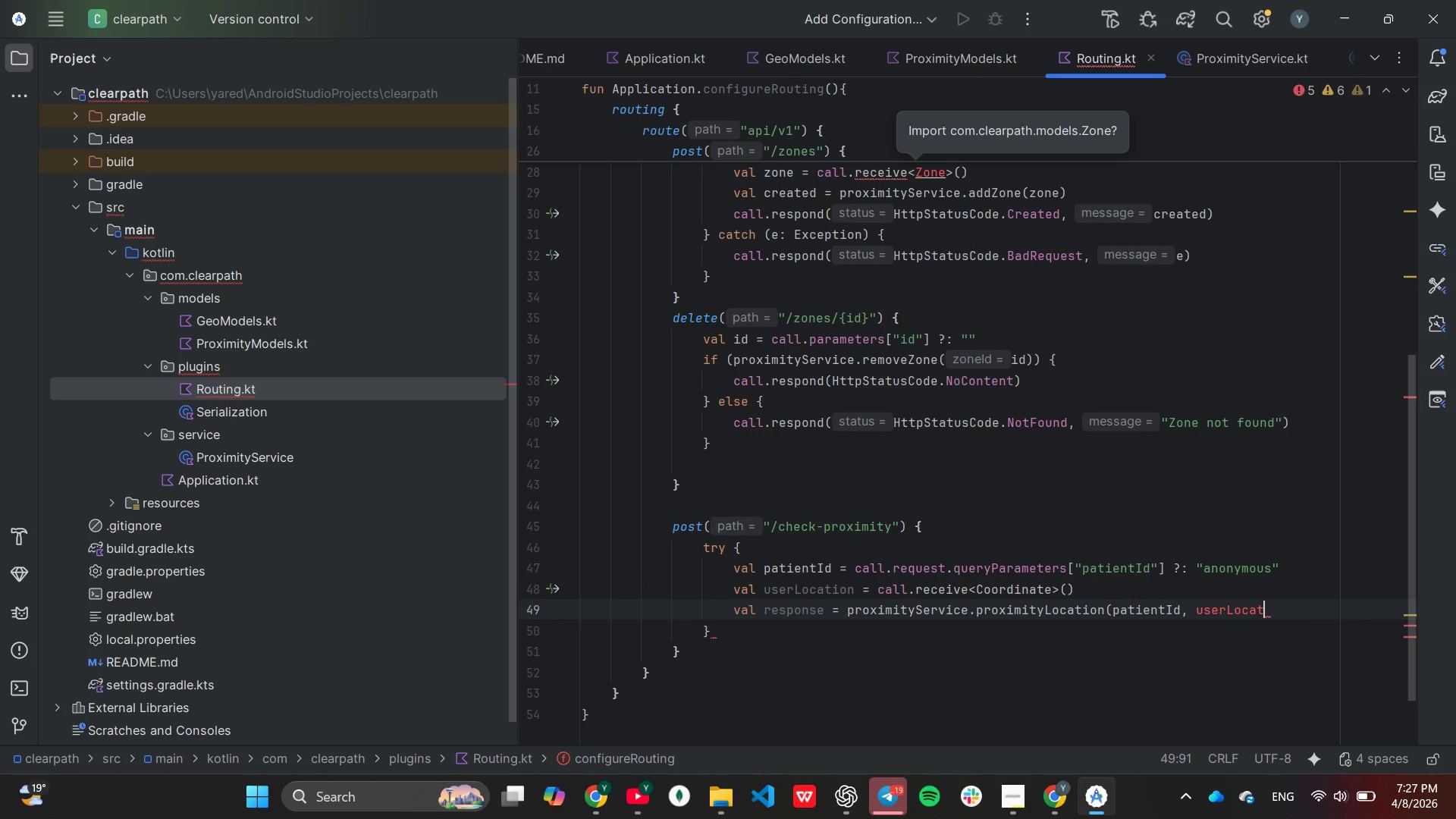 
type(ion)
 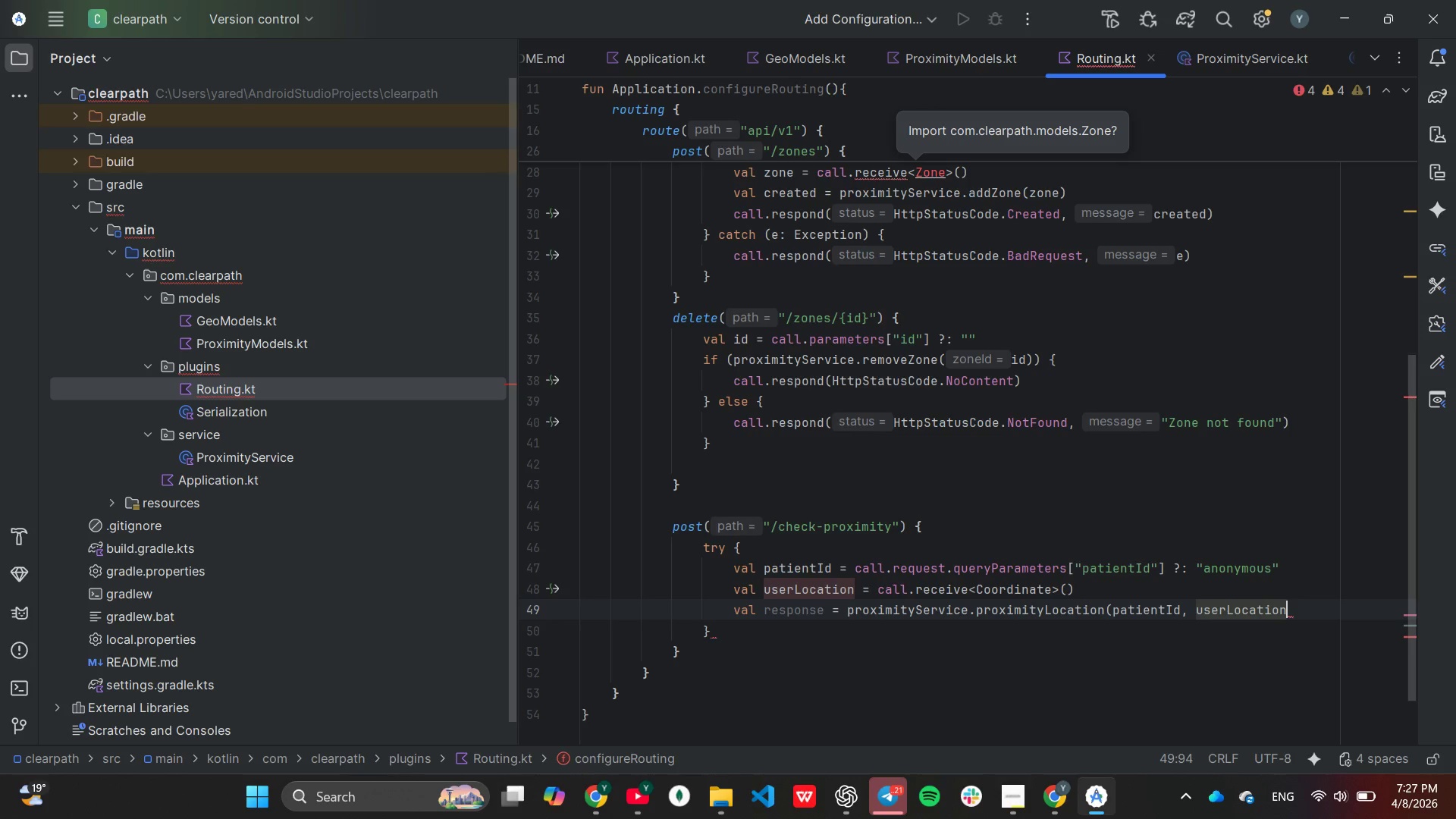 
wait(22.45)
 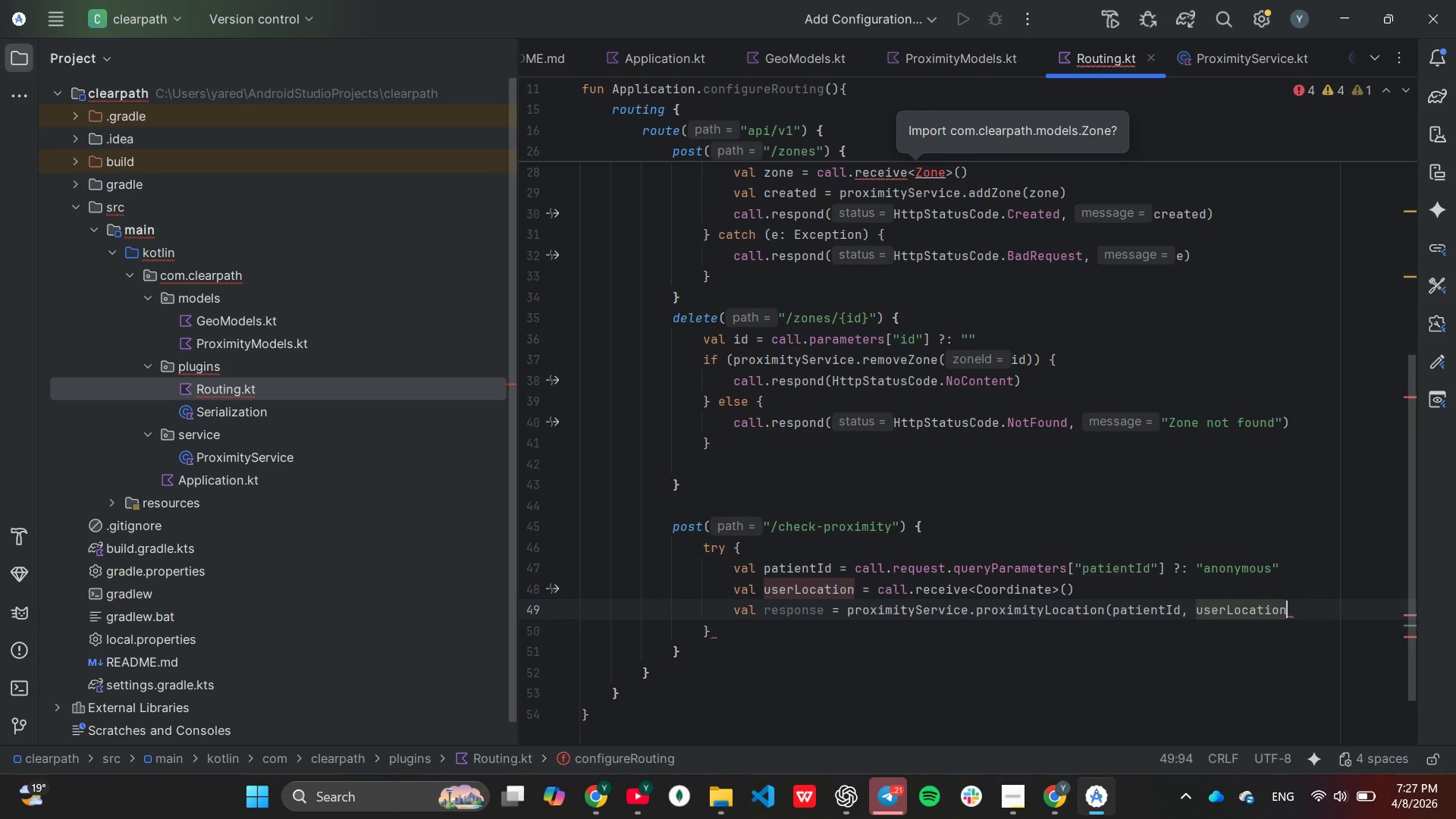 
key(Shift+0)
 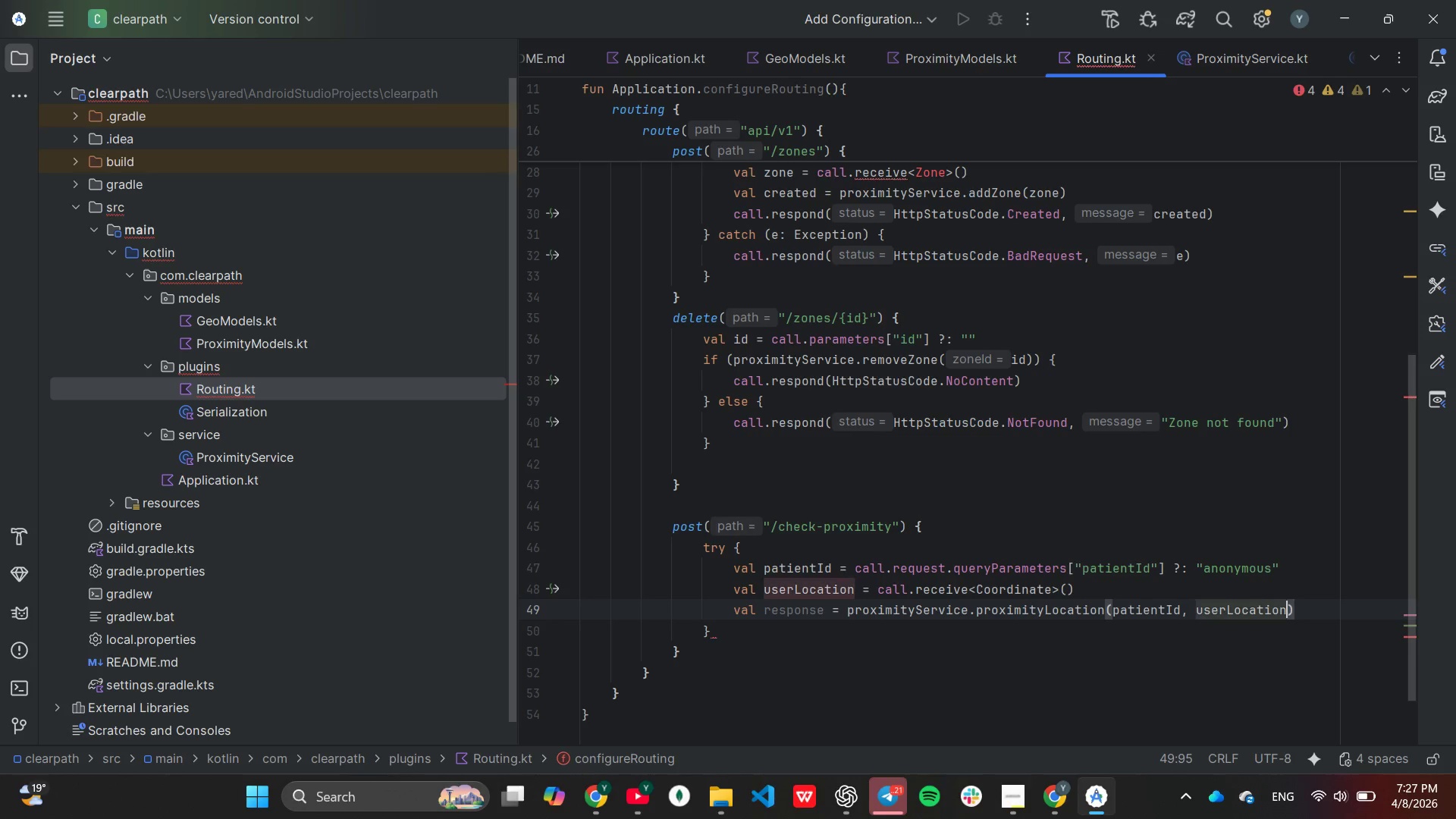 
hold_key(key=ArrowLeft, duration=1.06)
 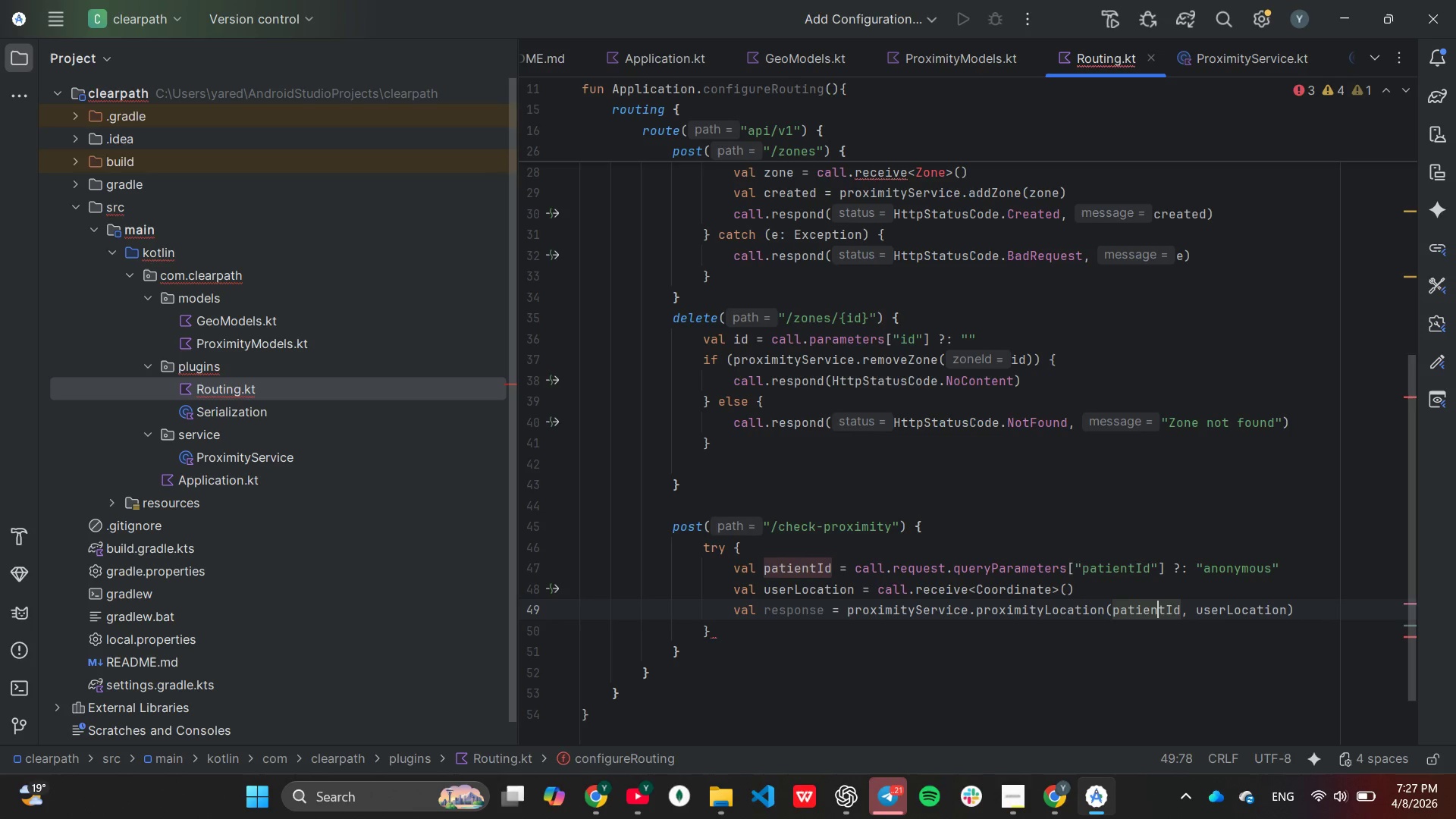 
hold_key(key=ArrowLeft, duration=0.67)
 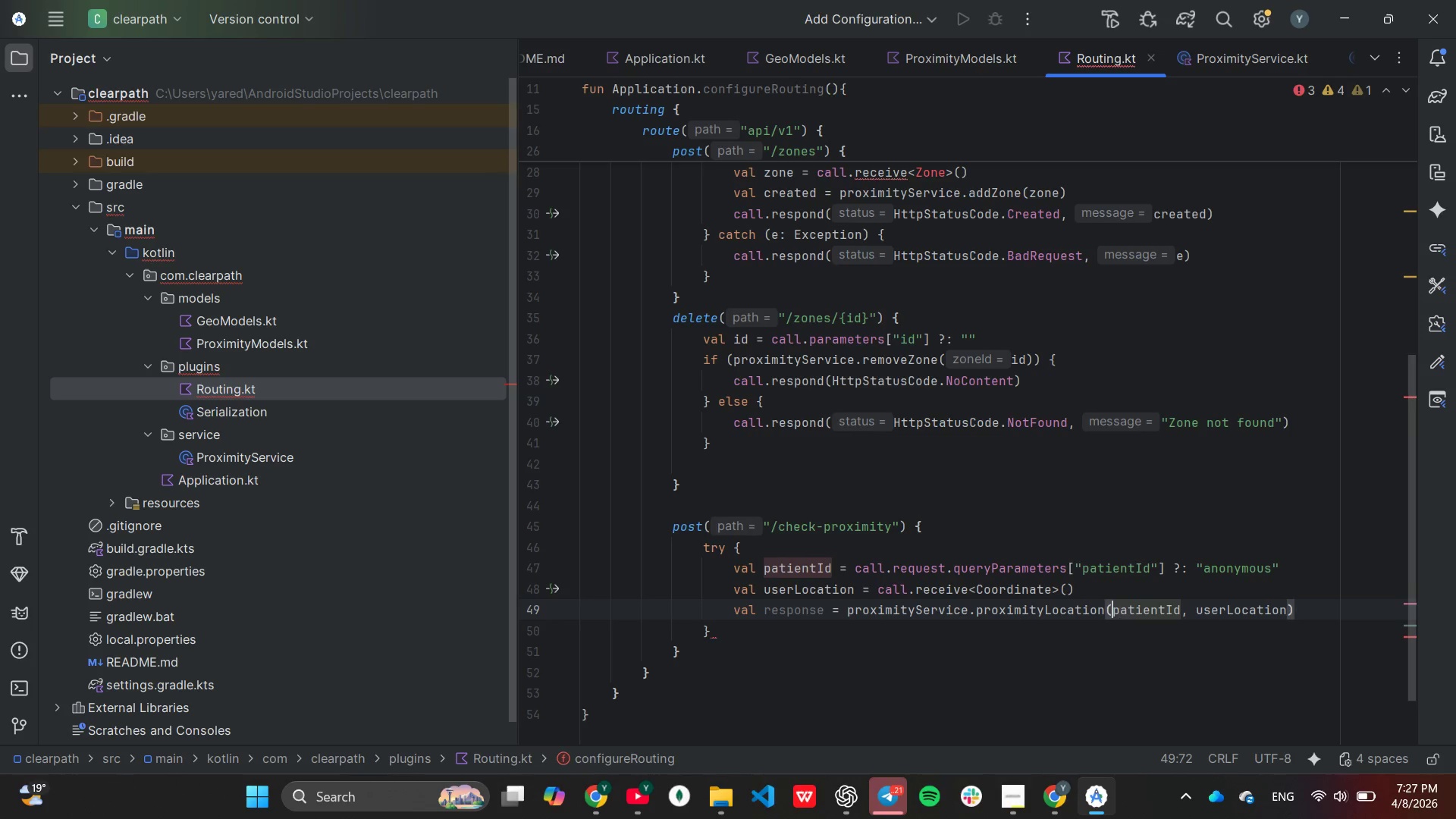 
key(ArrowLeft)
 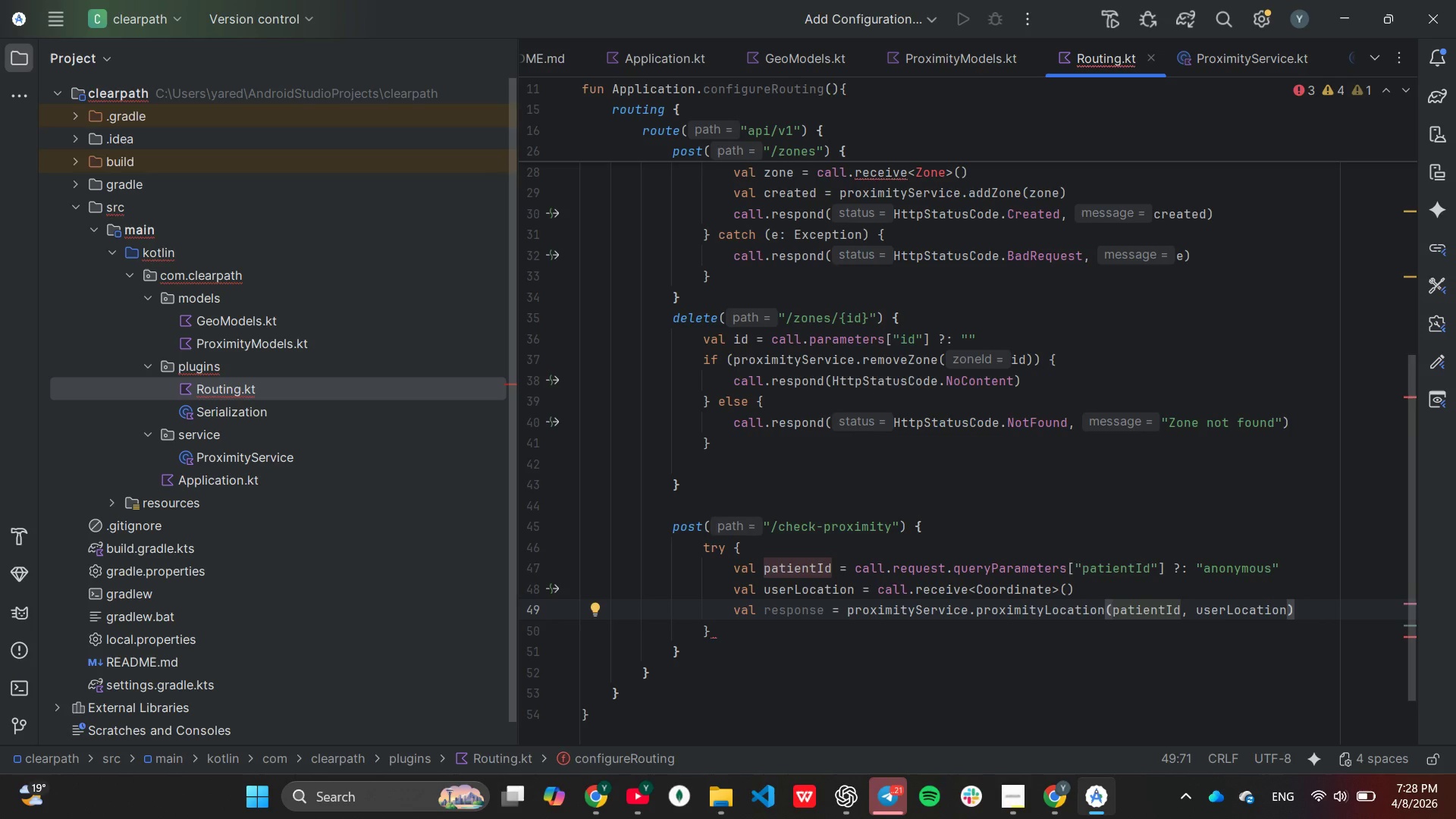 
hold_key(key=ArrowLeft, duration=0.77)
 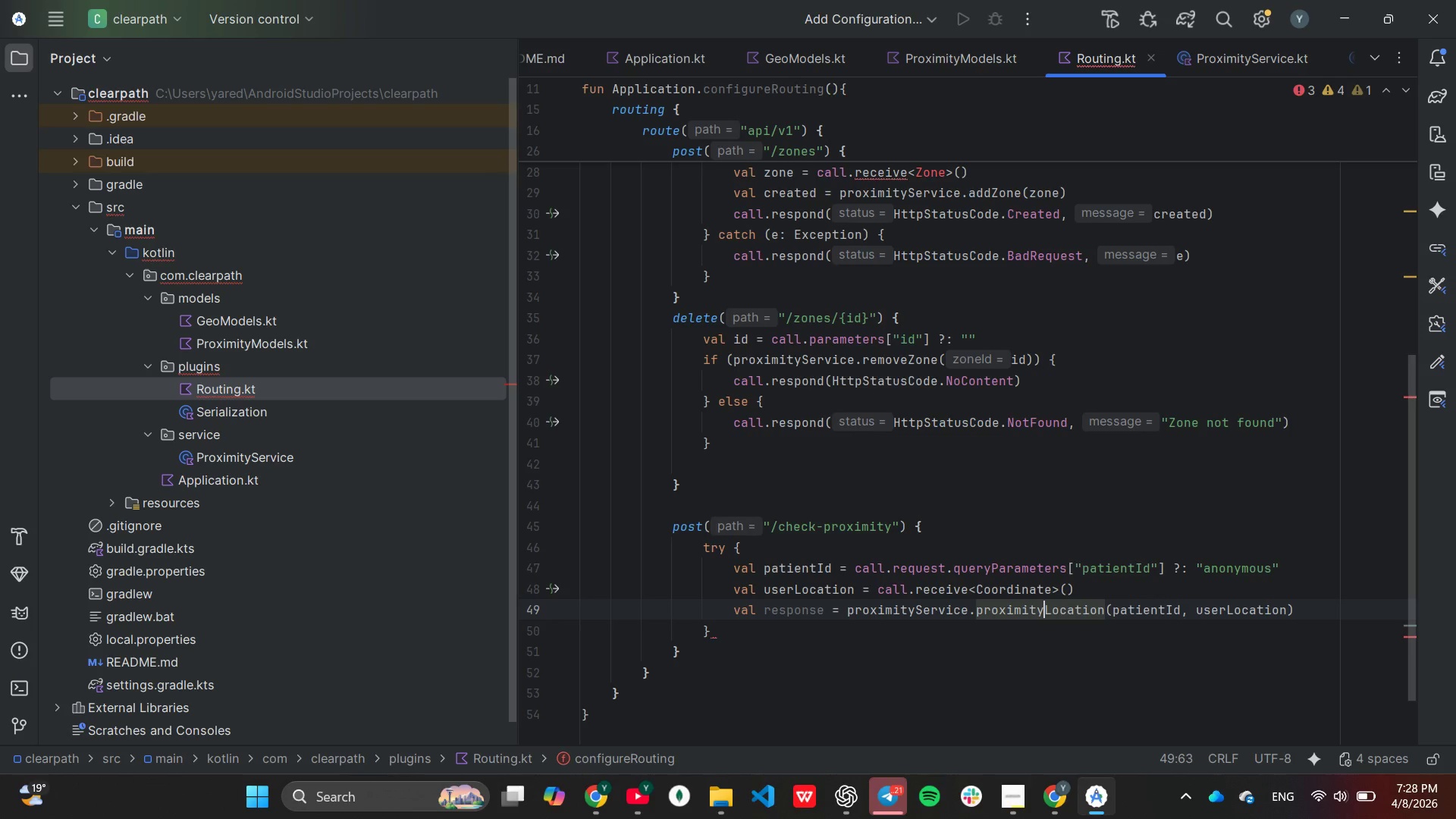 
key(ArrowLeft)
 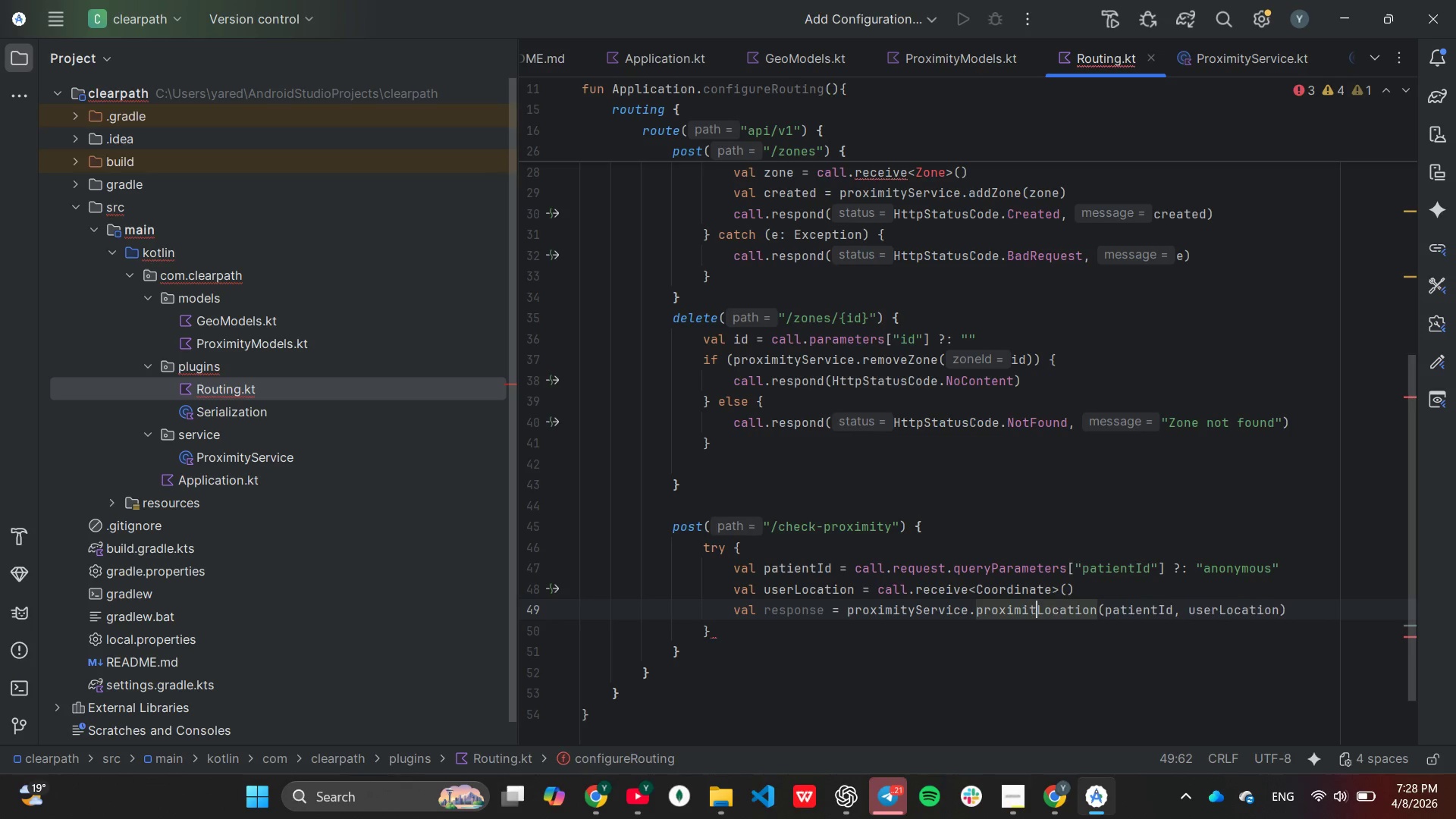 
key(Backspace)
key(Backspace)
key(Backspace)
key(Backspace)
key(Backspace)
key(Backspace)
type(cess)
 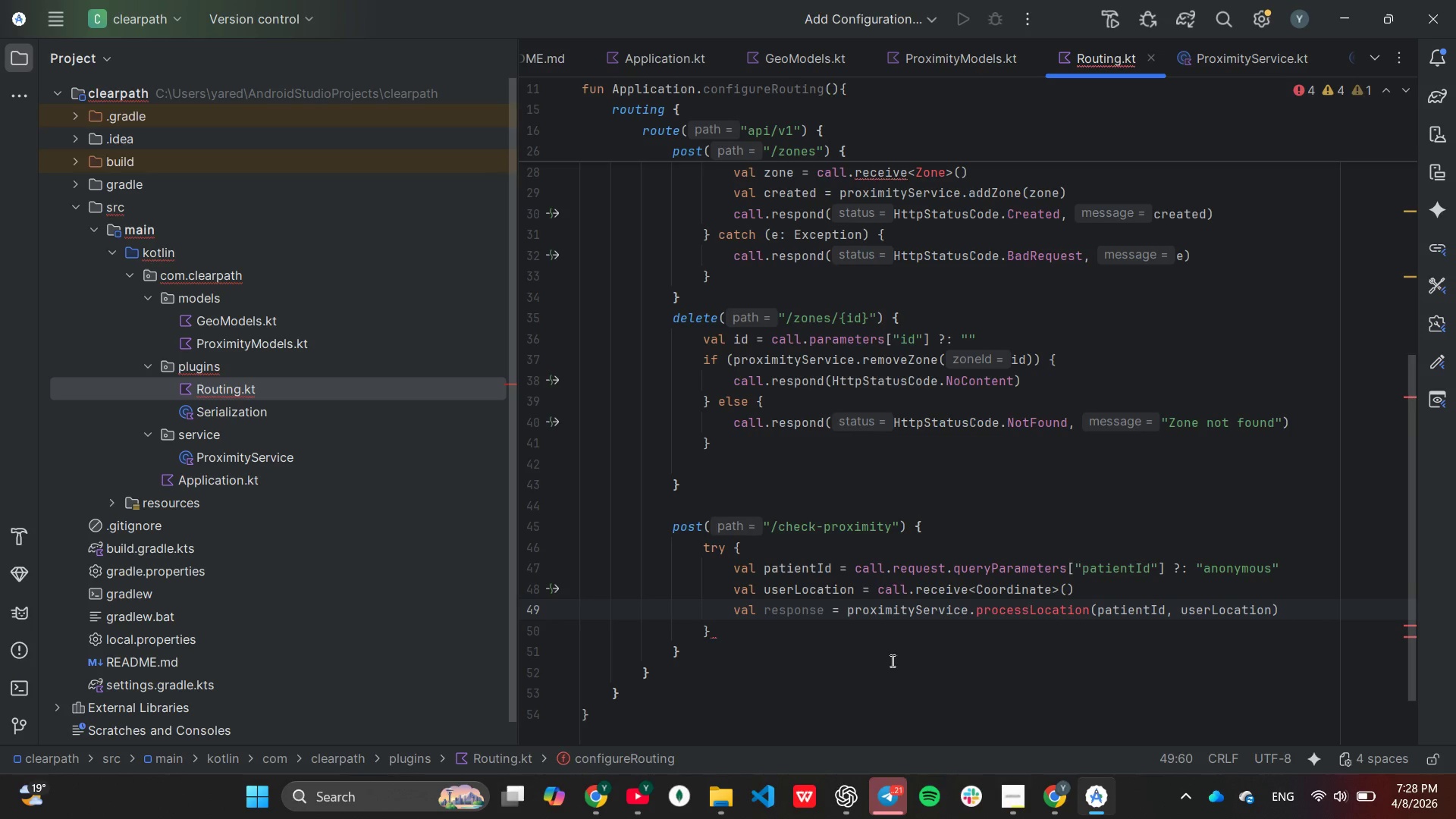 
wait(5.33)
 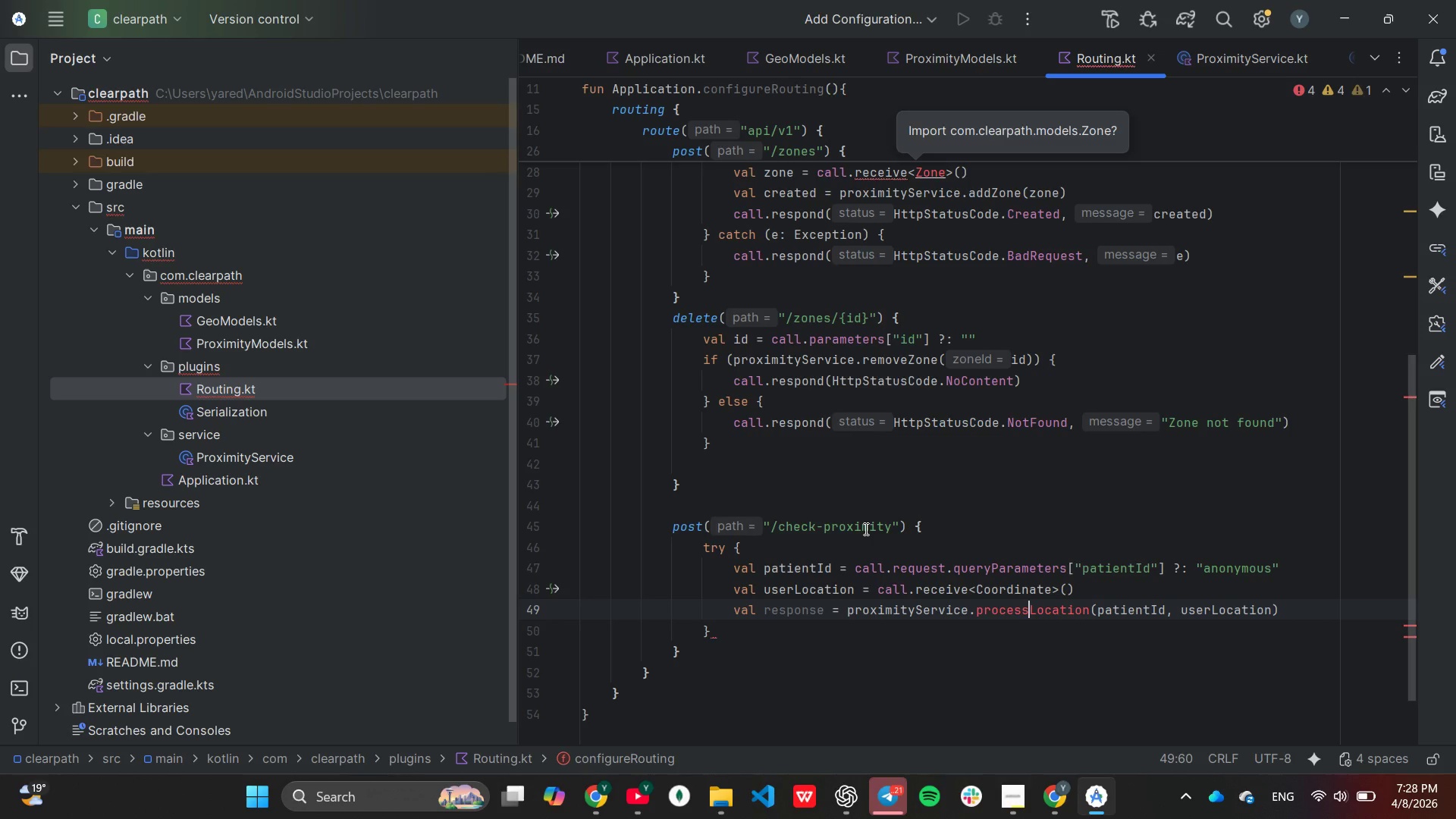 
left_click([890, 661])
 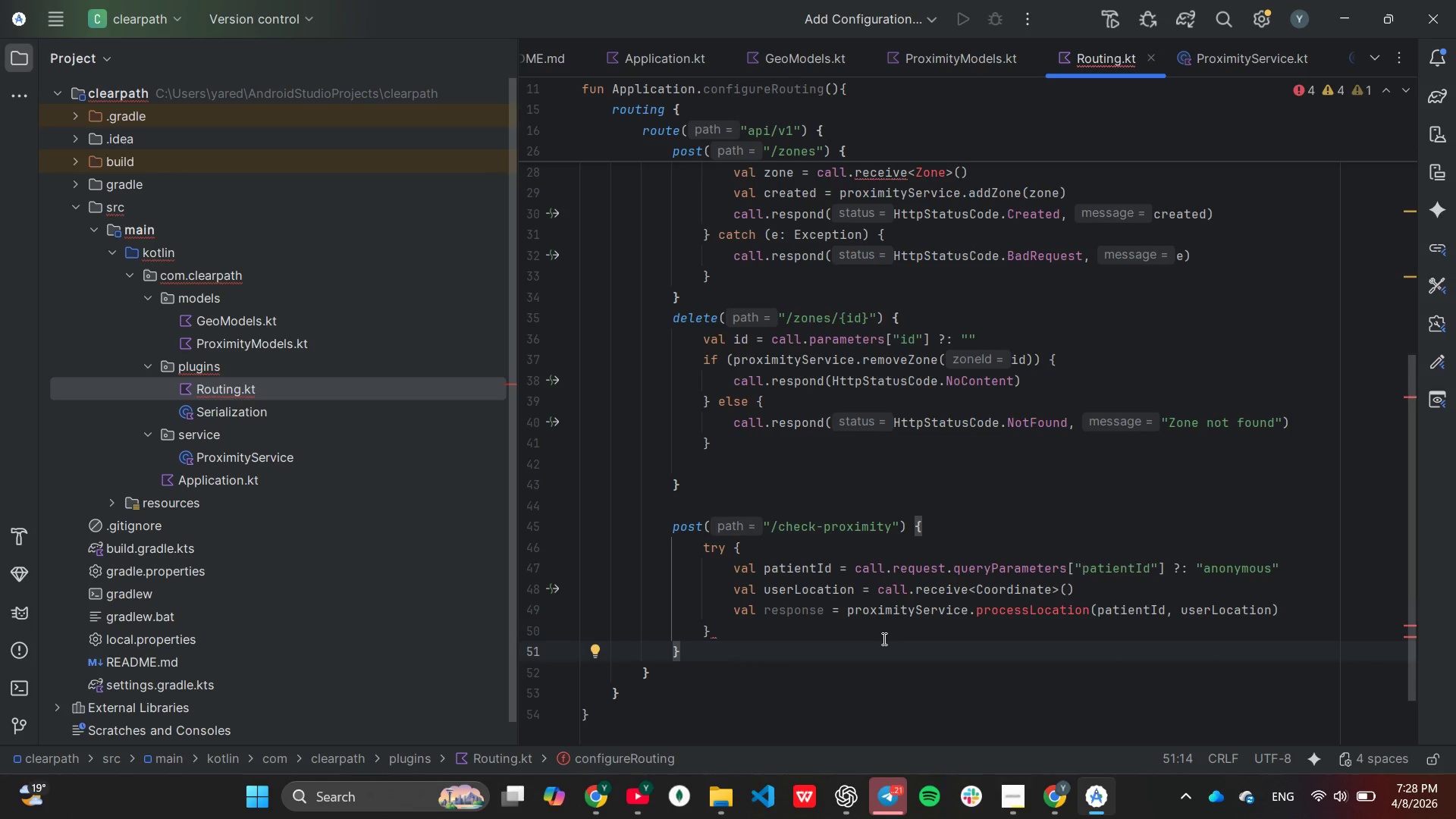 
left_click([883, 639])
 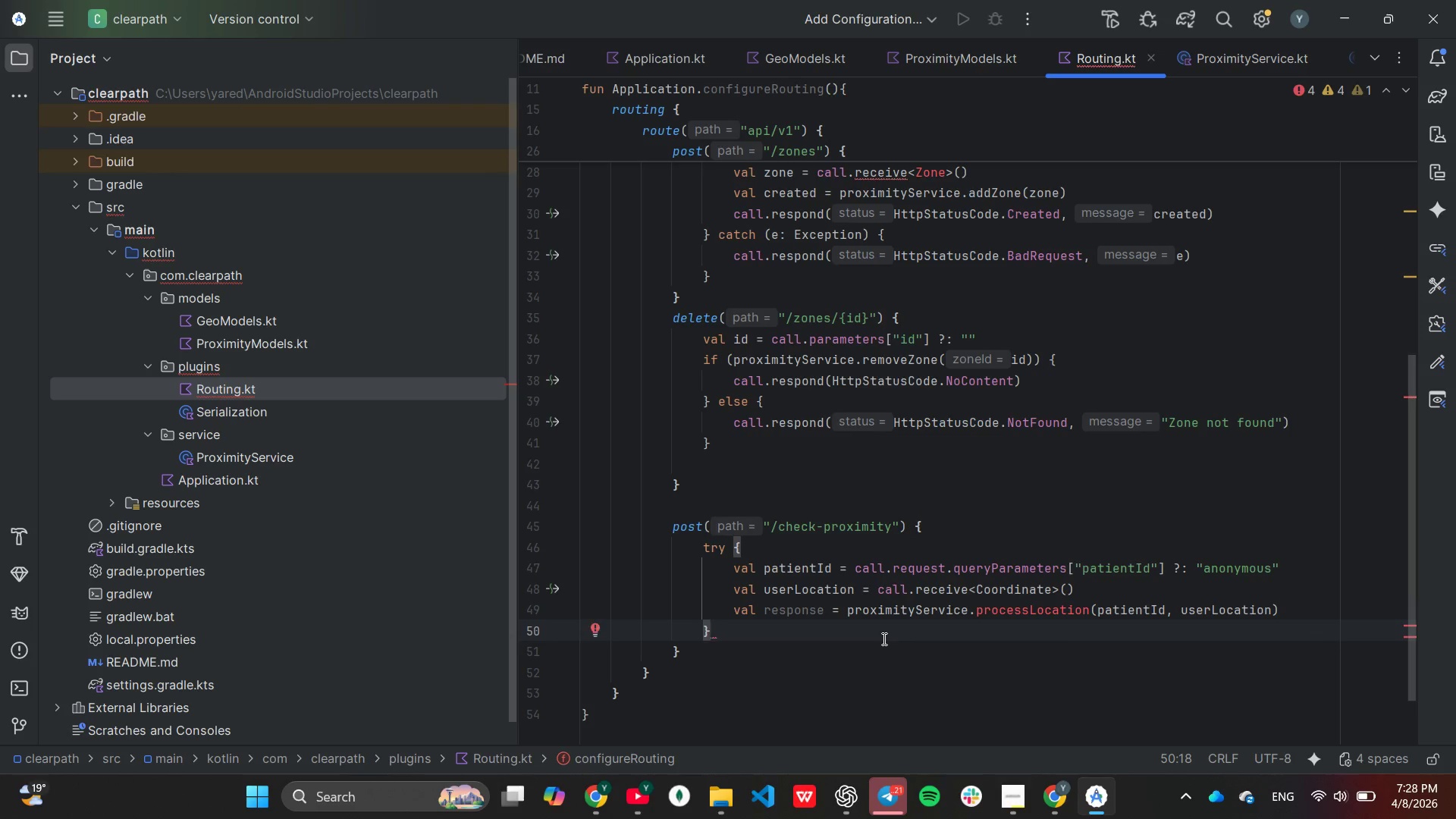 
type( ca)
 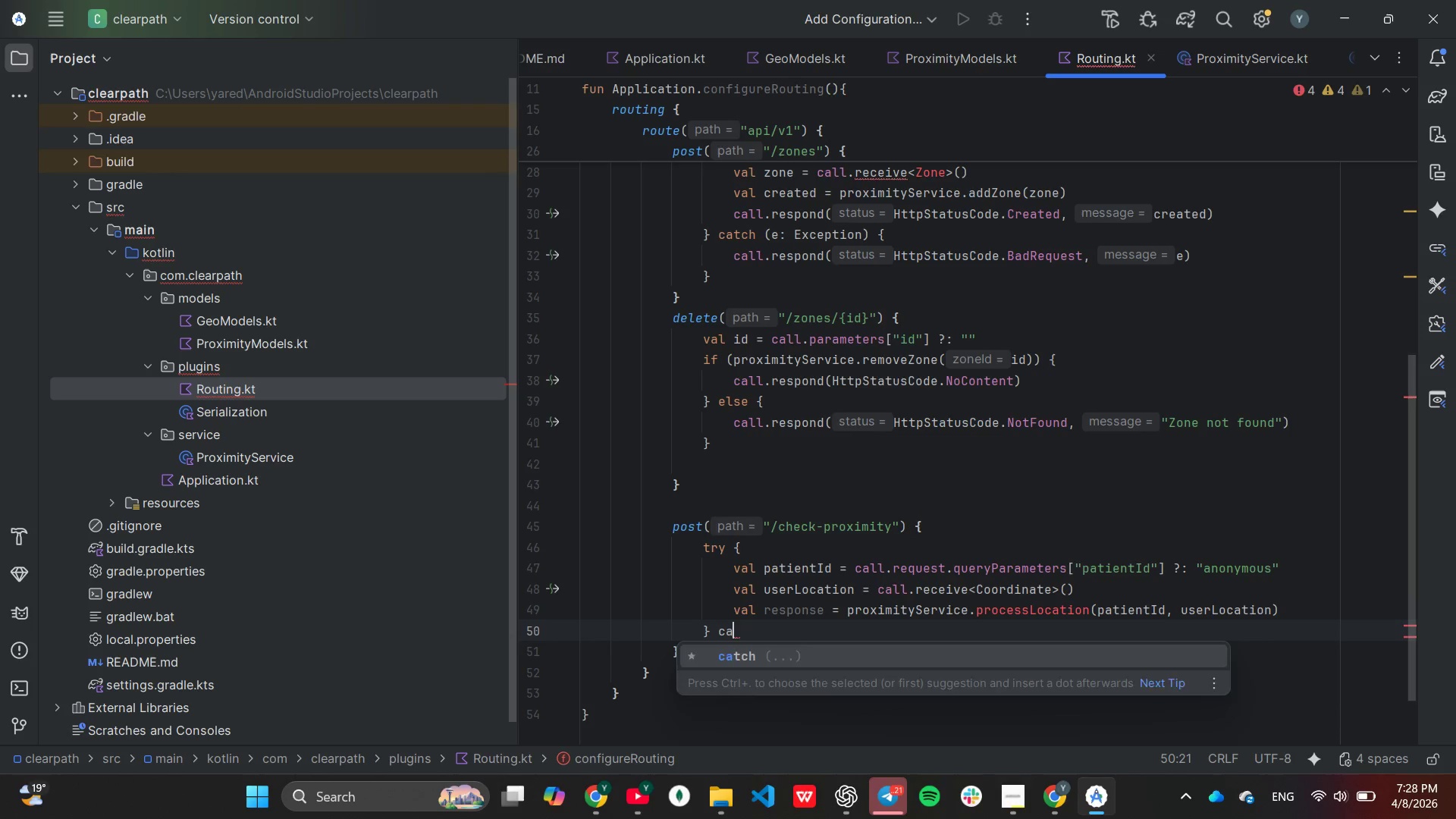 
key(Enter)
 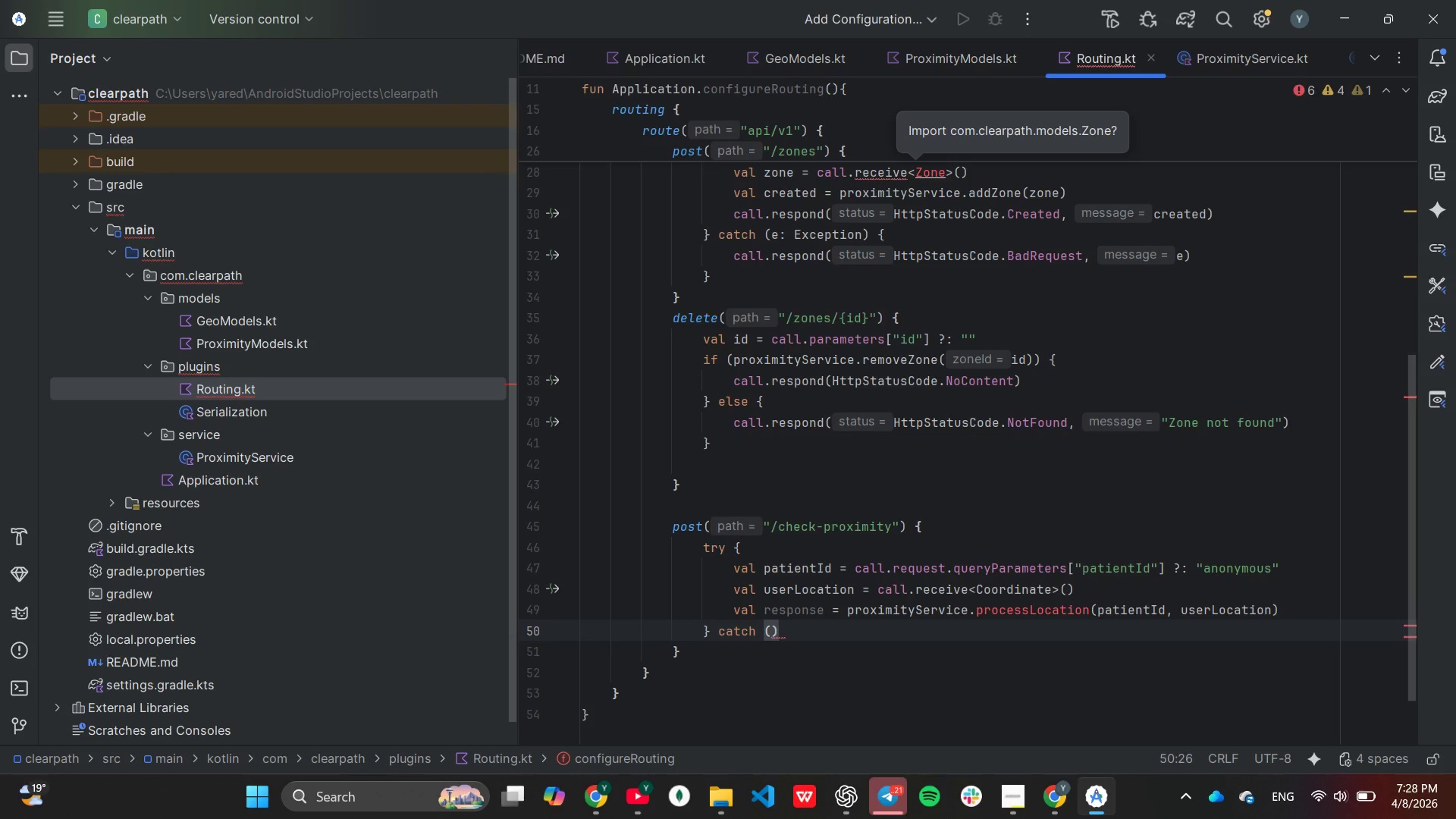 
key(E)
 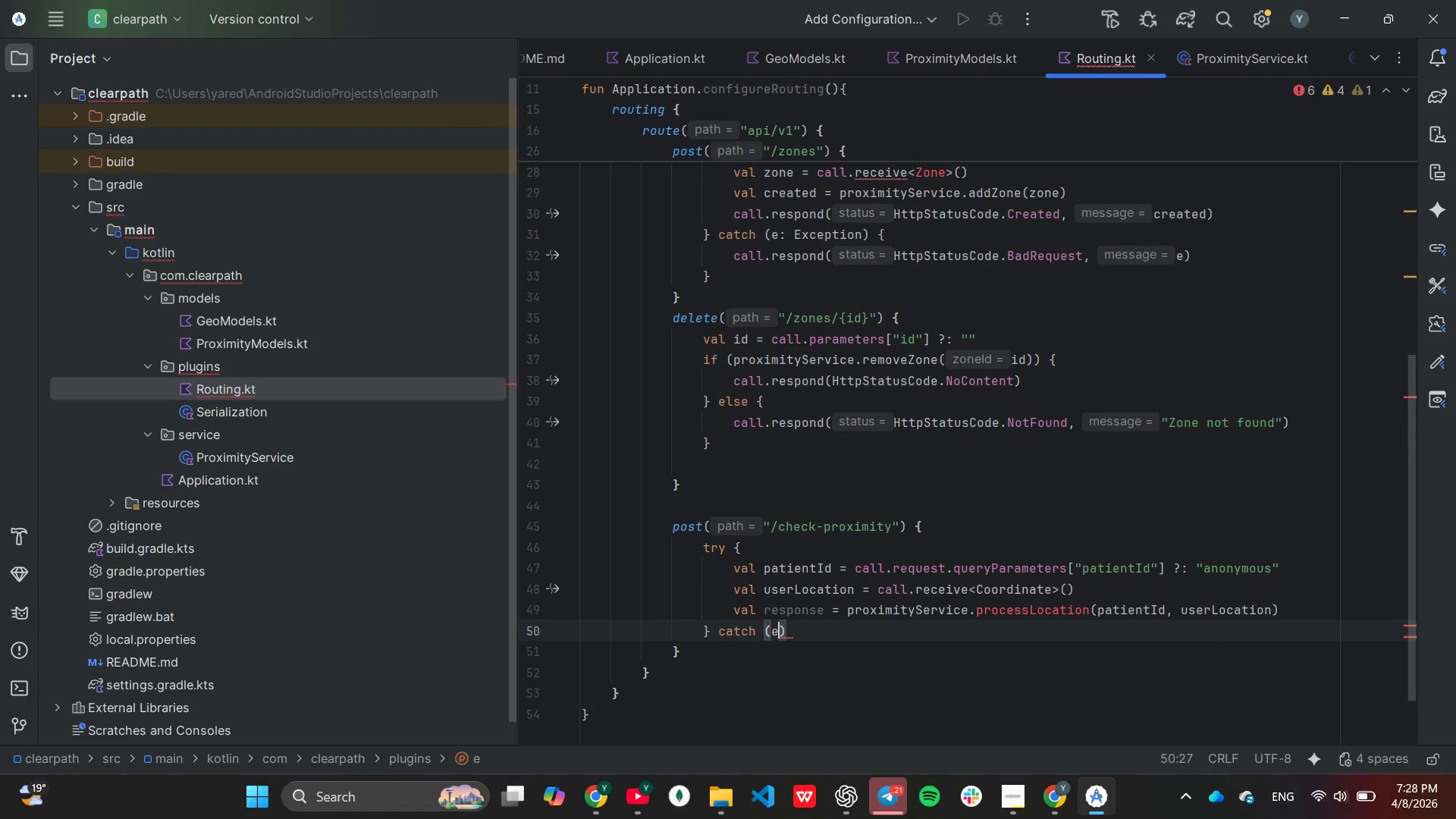 
key(Shift+ShiftLeft)
 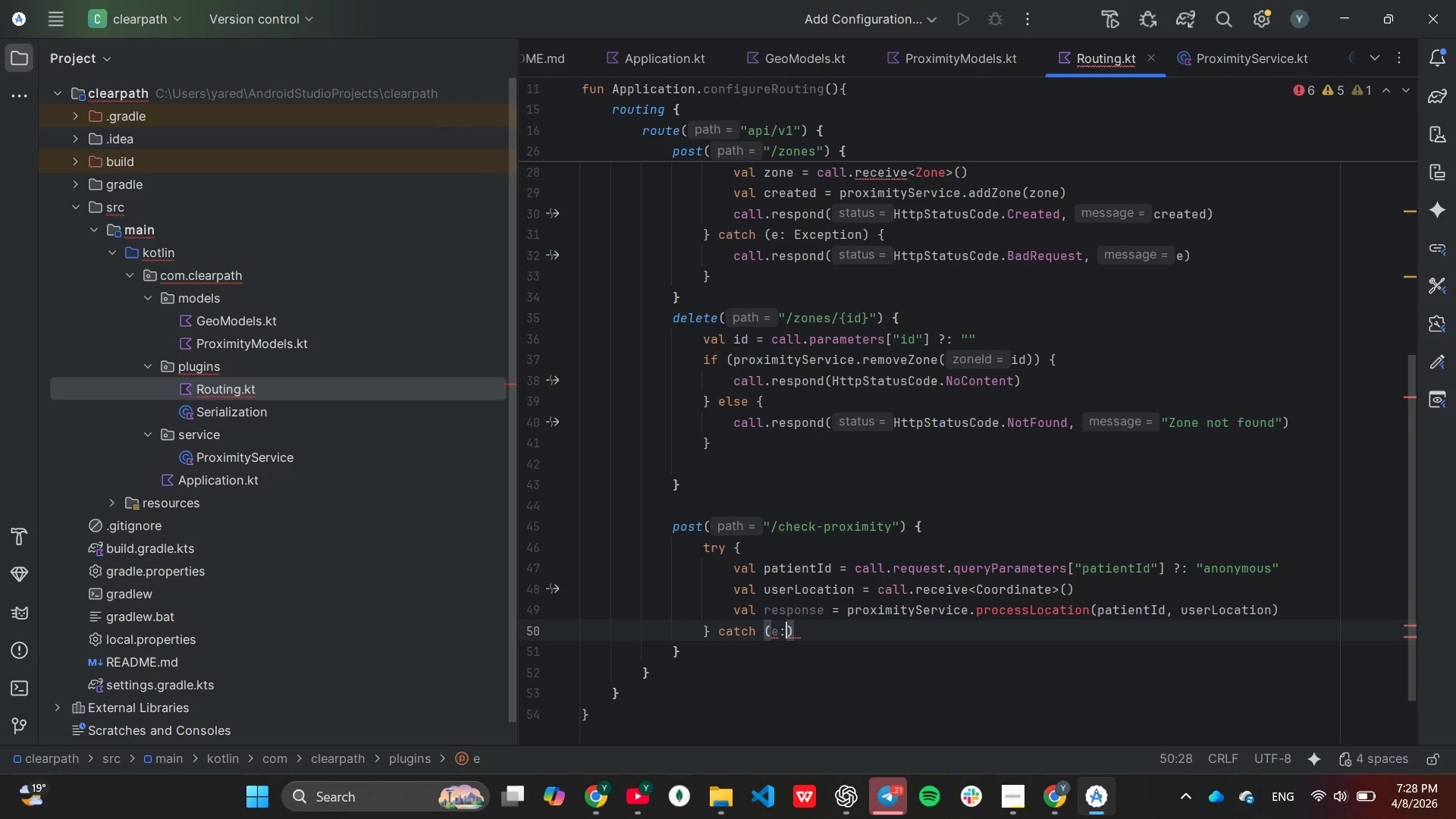 
key(Shift+Semicolon)
 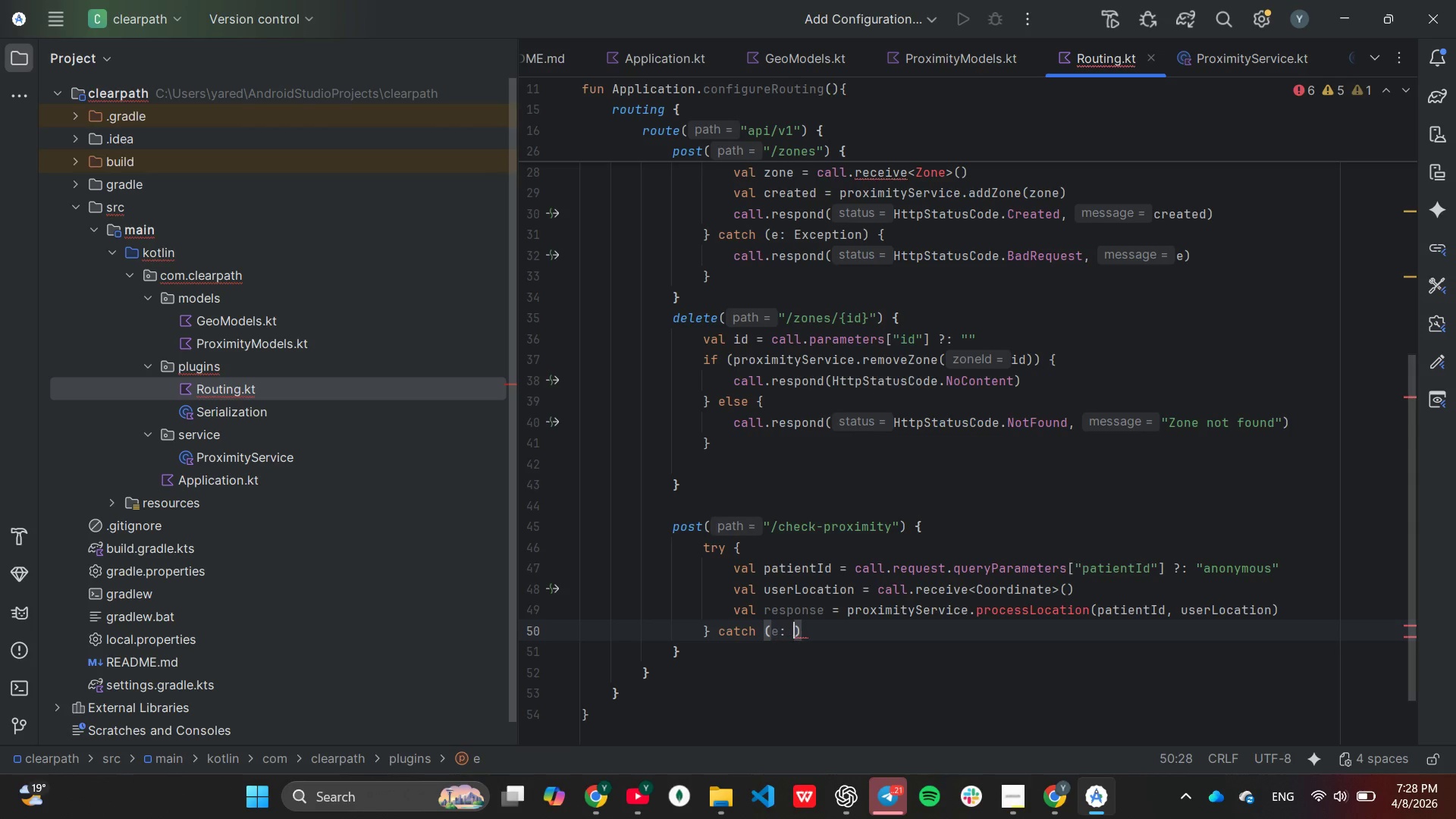 
key(Space)
 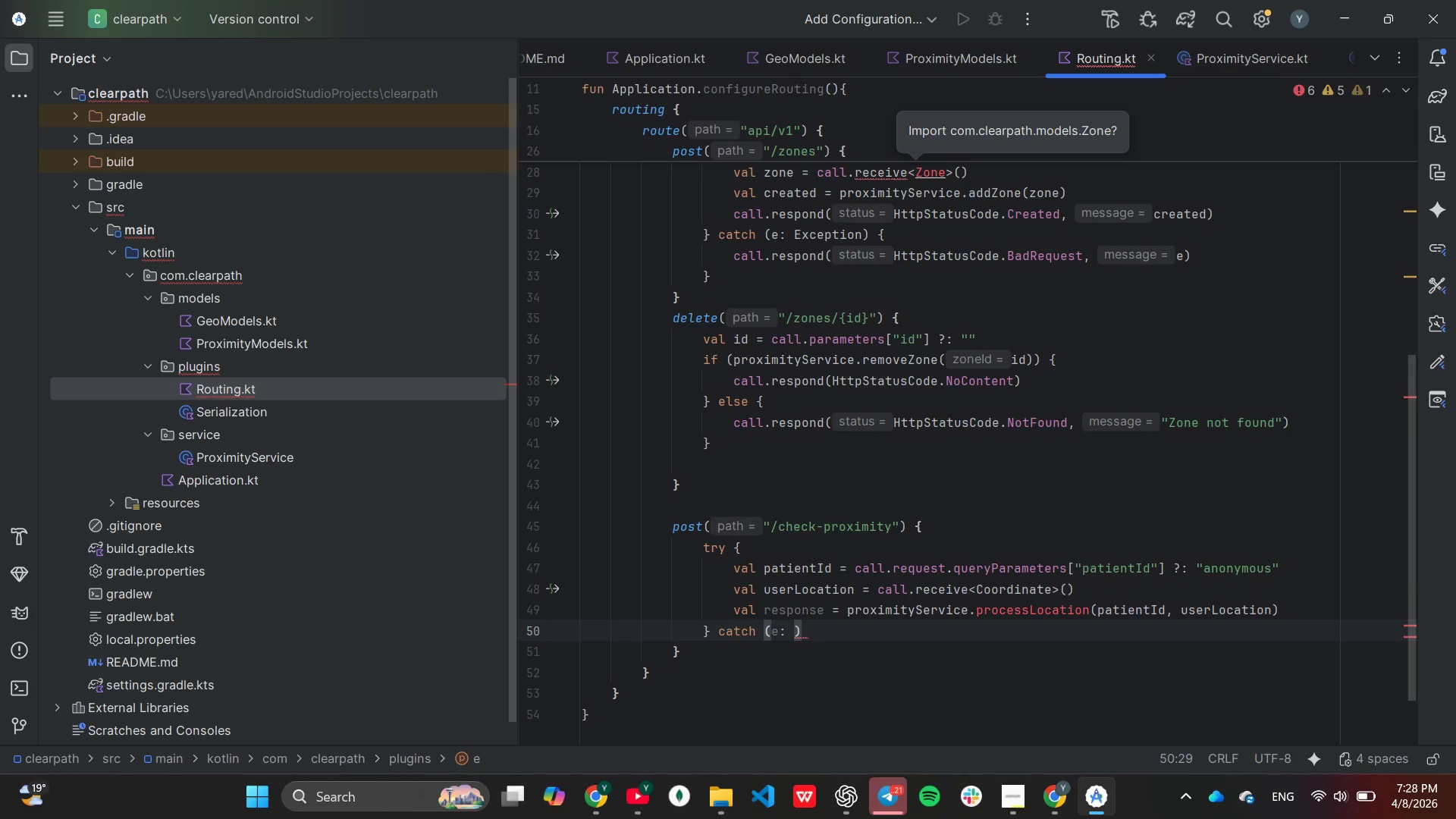 
key(Shift+E)
 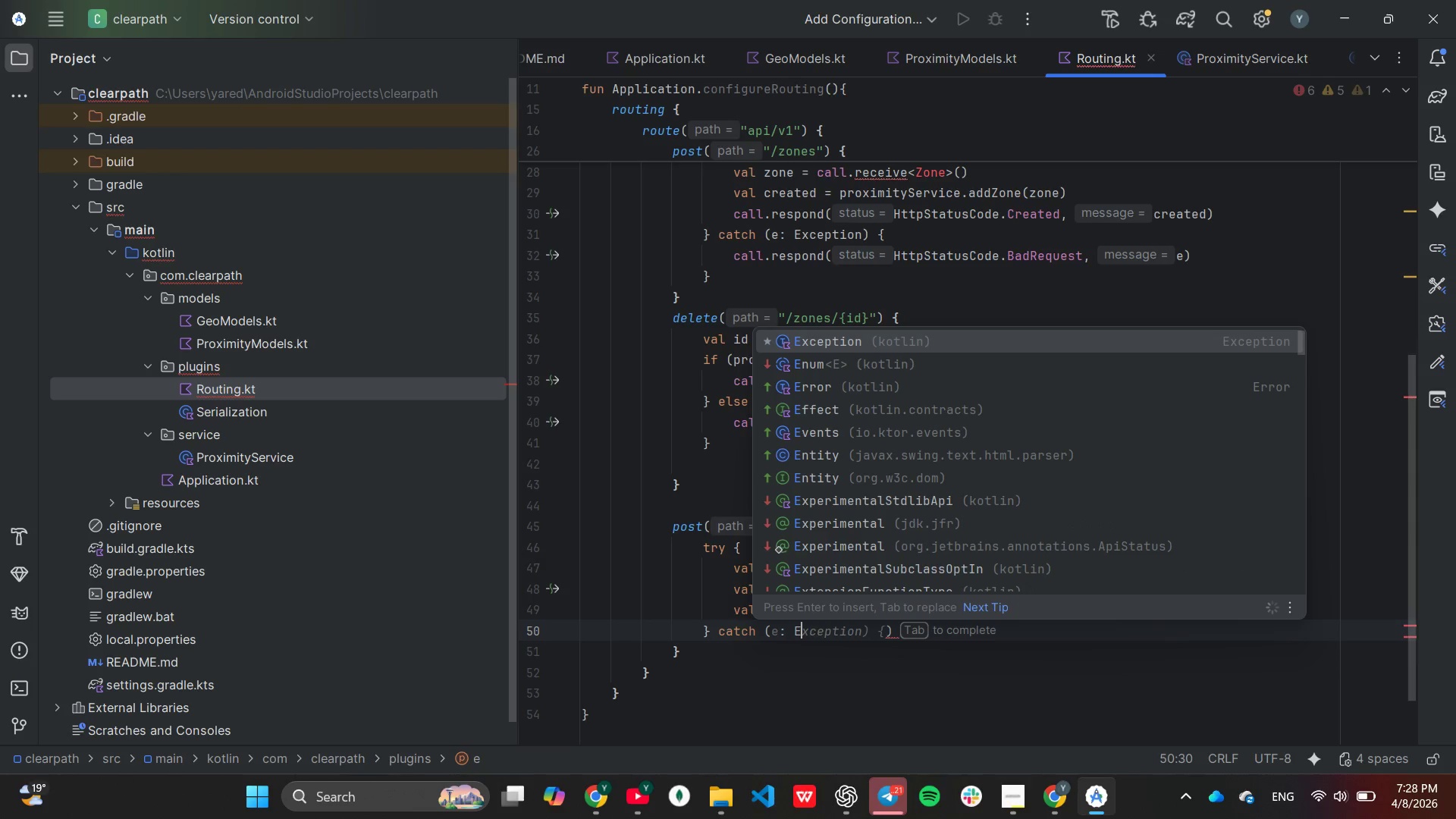 
key(Tab)
 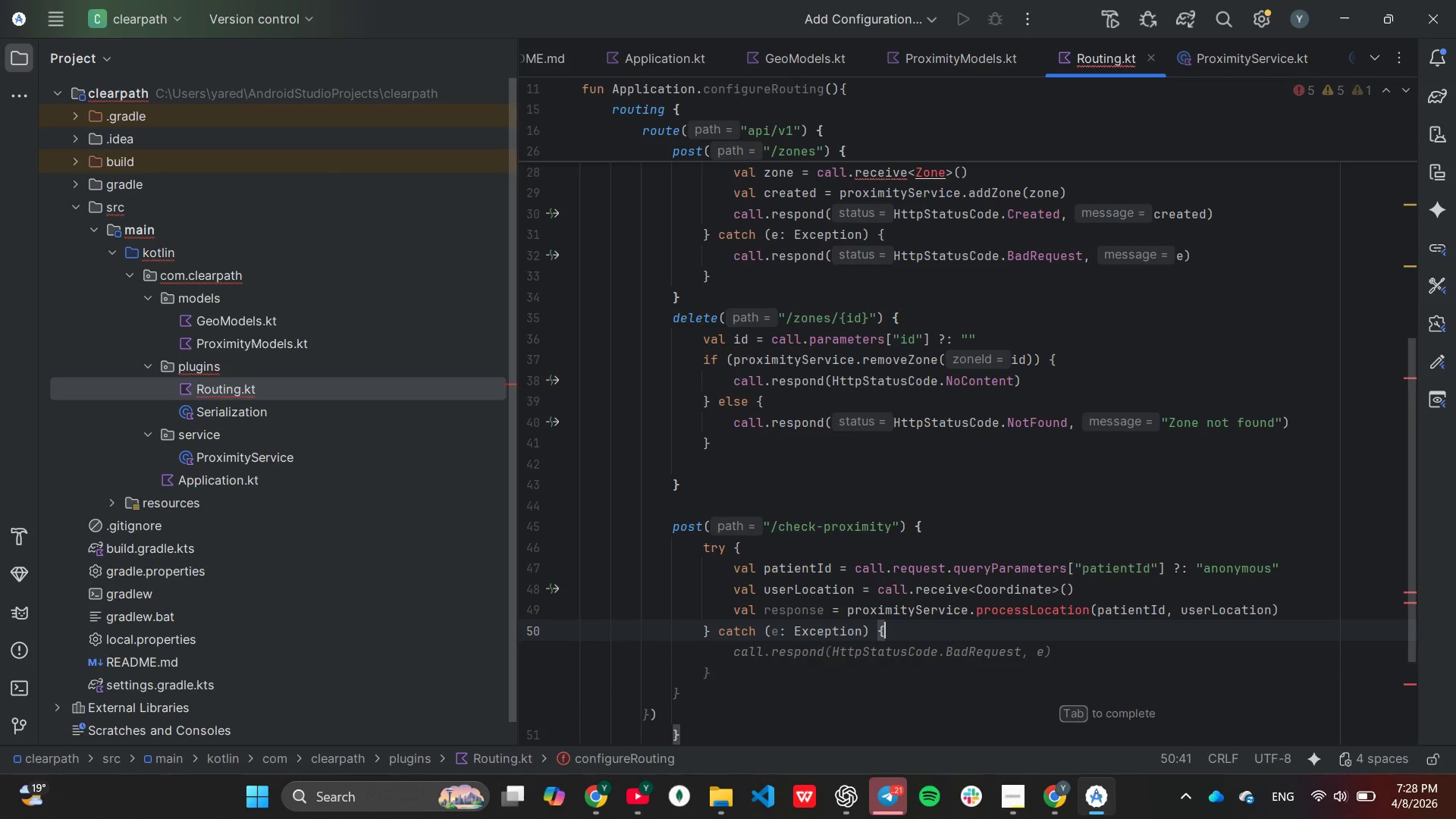 
key(Tab)
 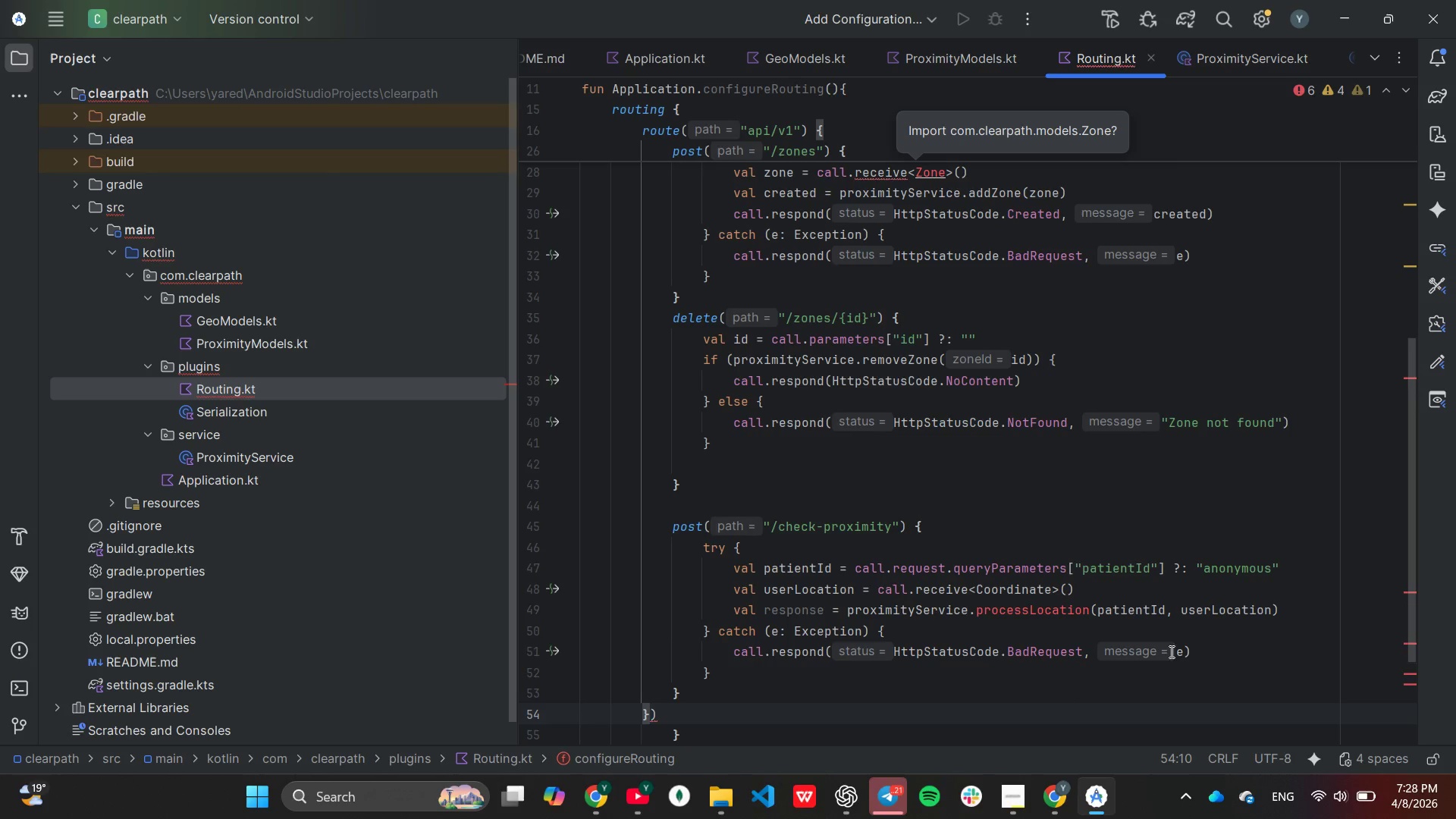 
wait(7.36)
 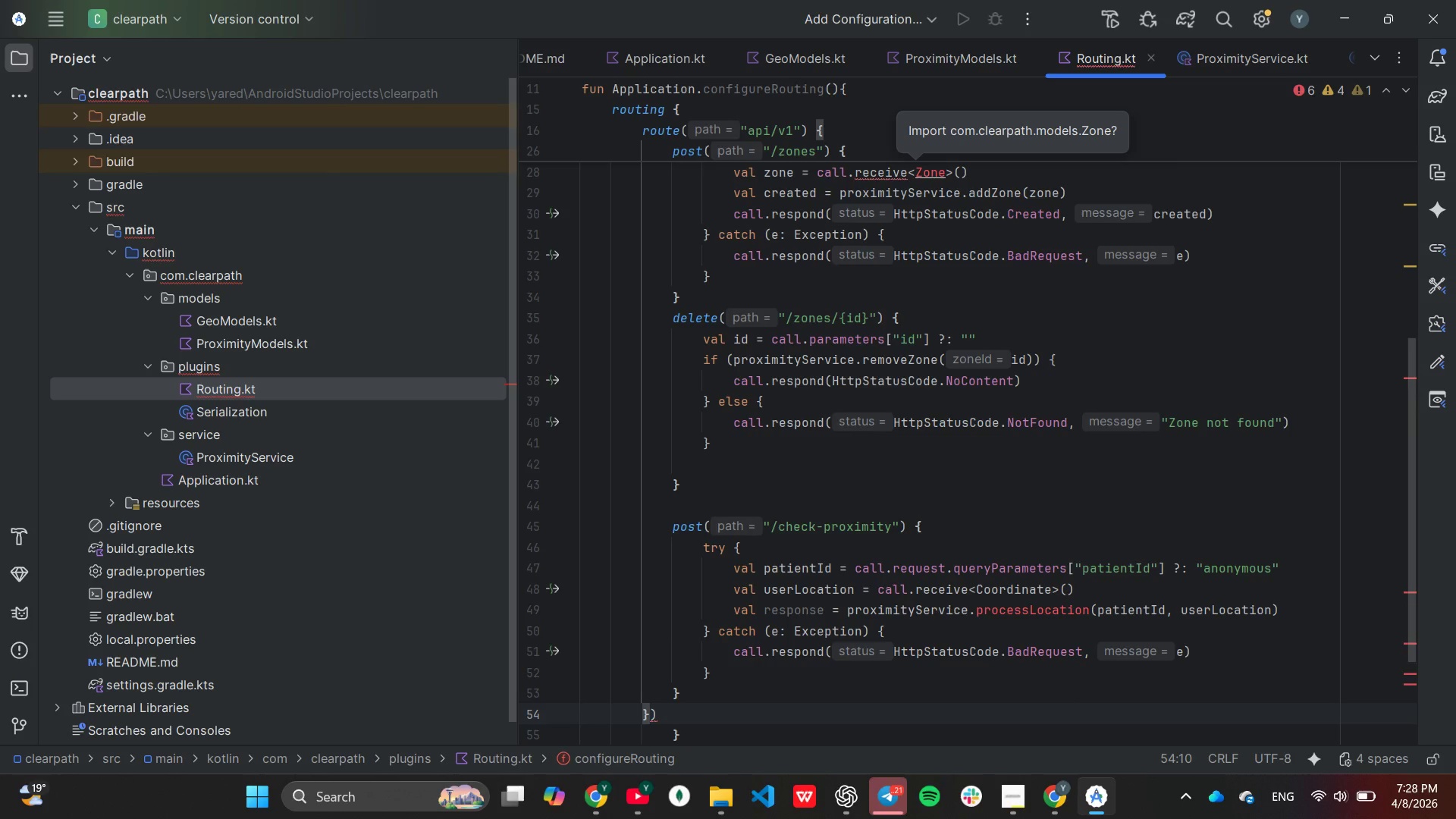 
key(Backspace)
type(')
key(Backspace)
type("invalid request)
 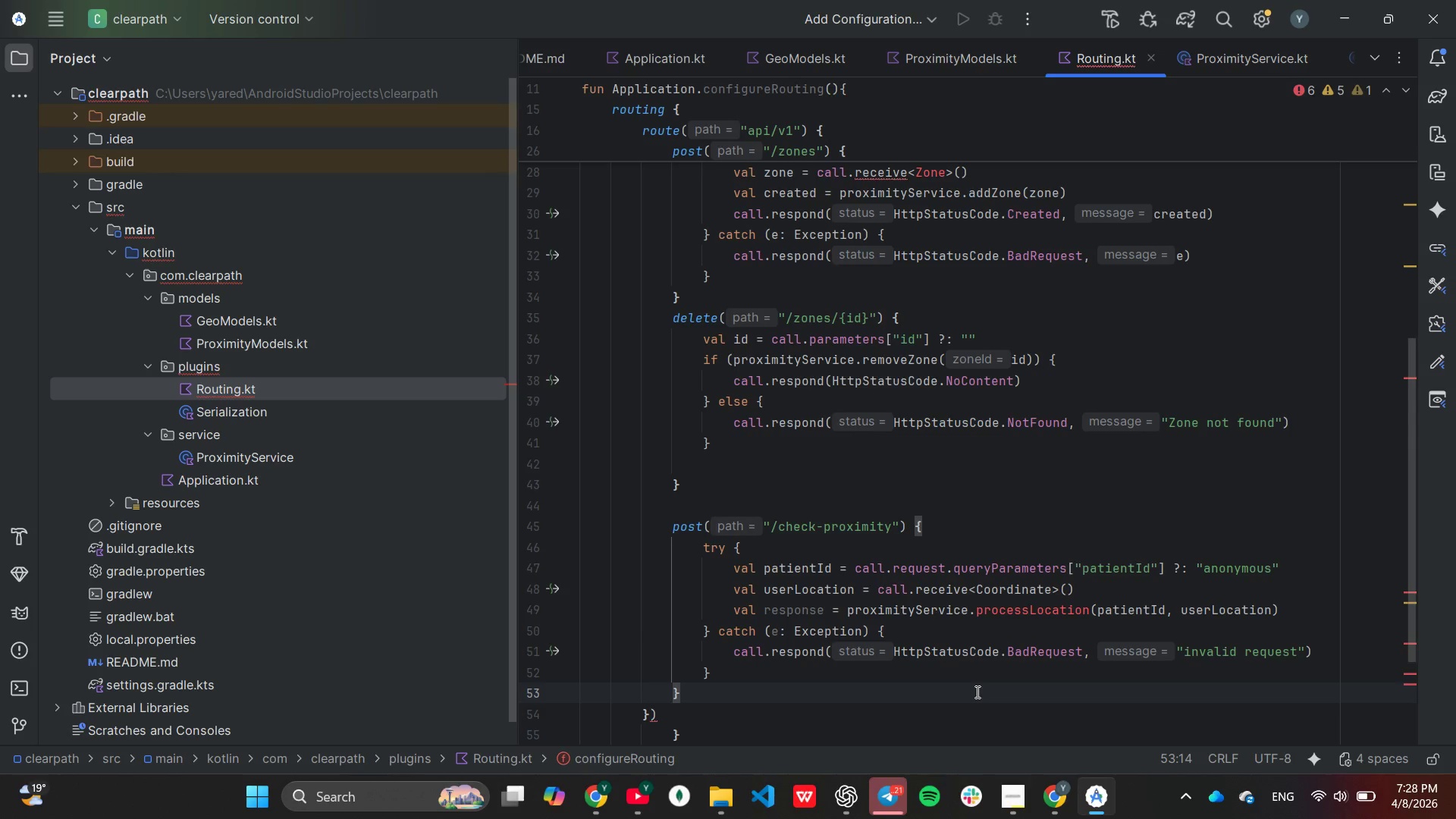 
left_click([902, 714])
 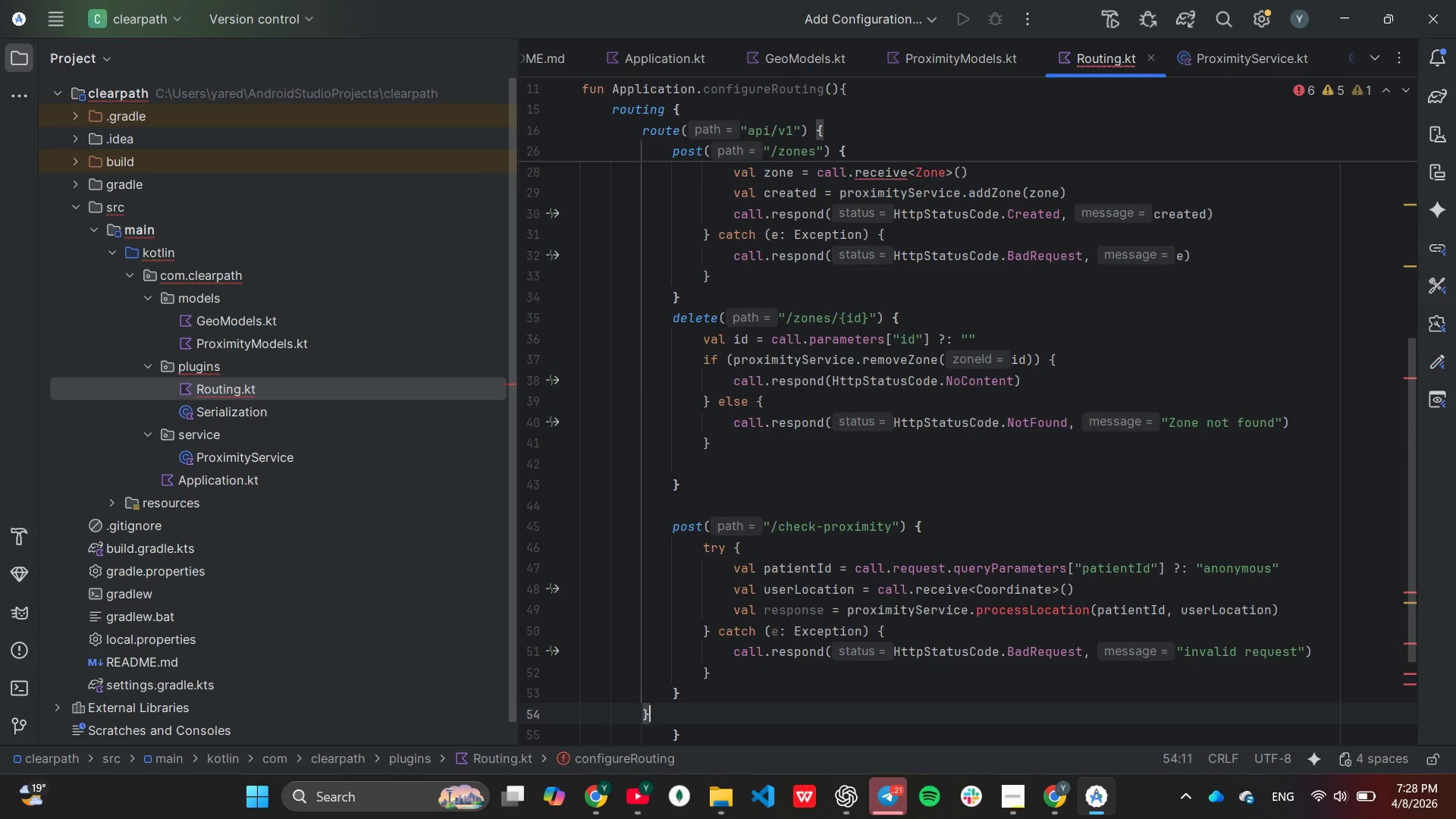 
key(Backspace)
 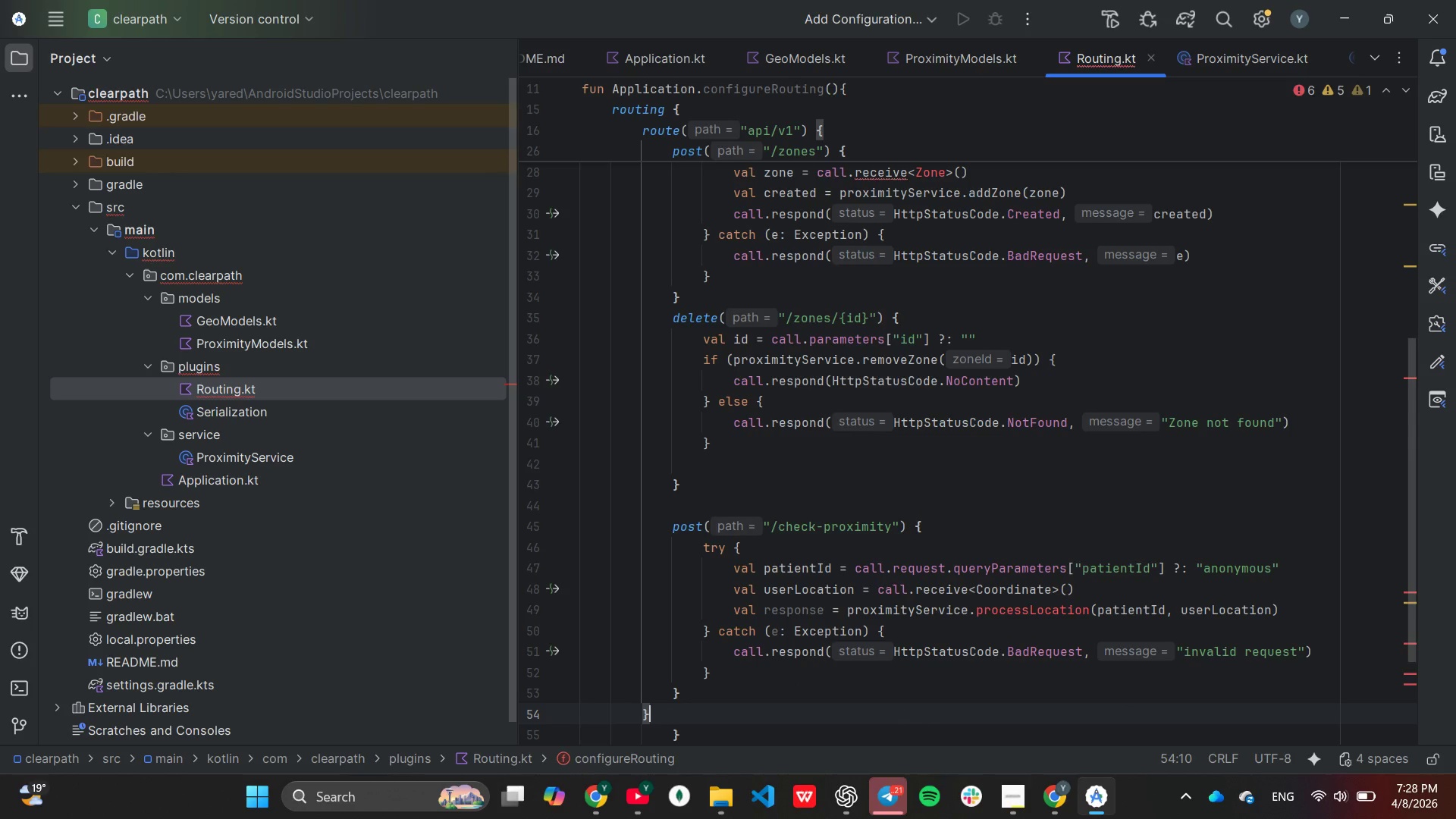 
key(Backspace)
 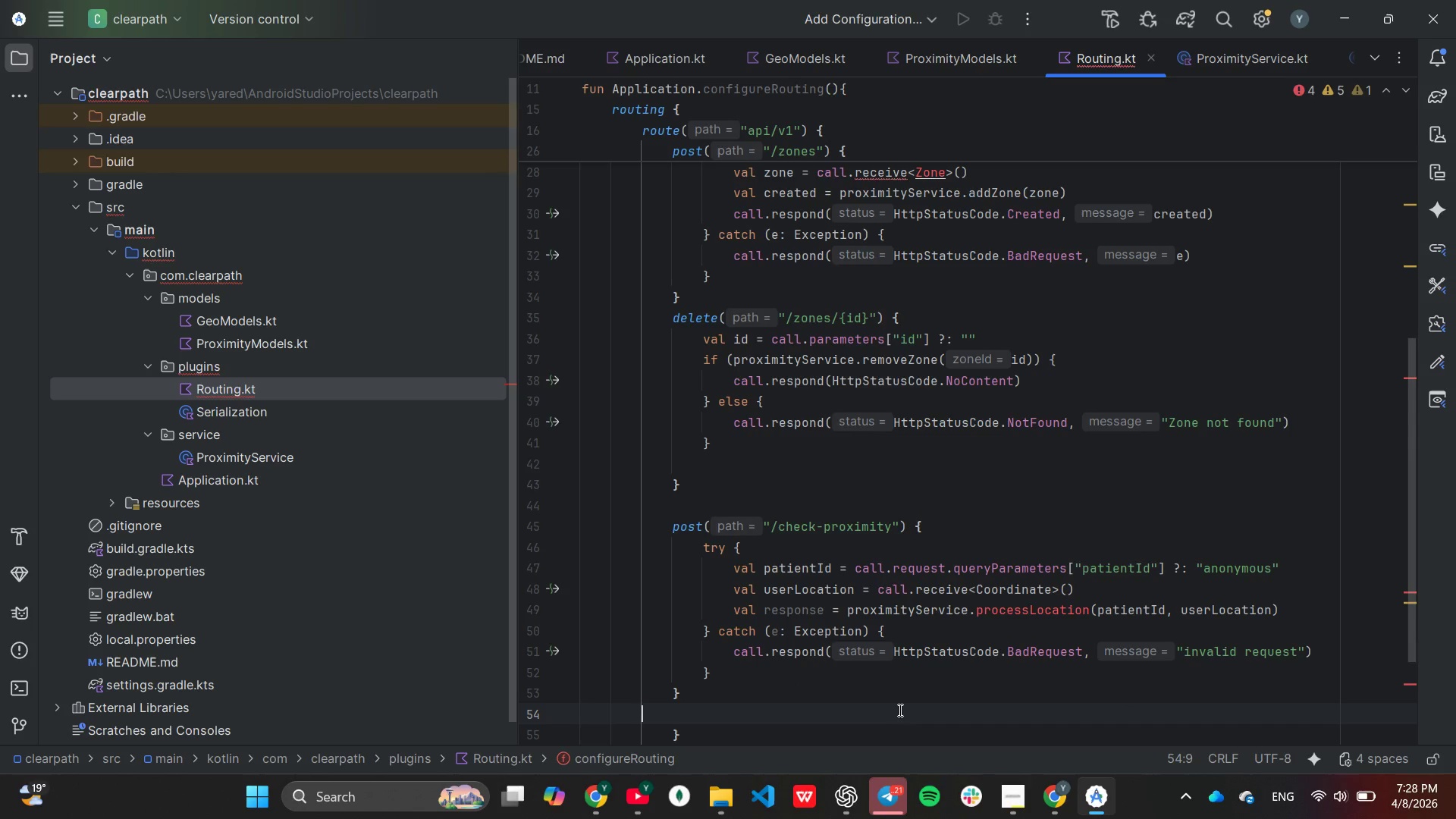 
scroll: coordinate [884, 648], scroll_direction: down, amount: 3.0
 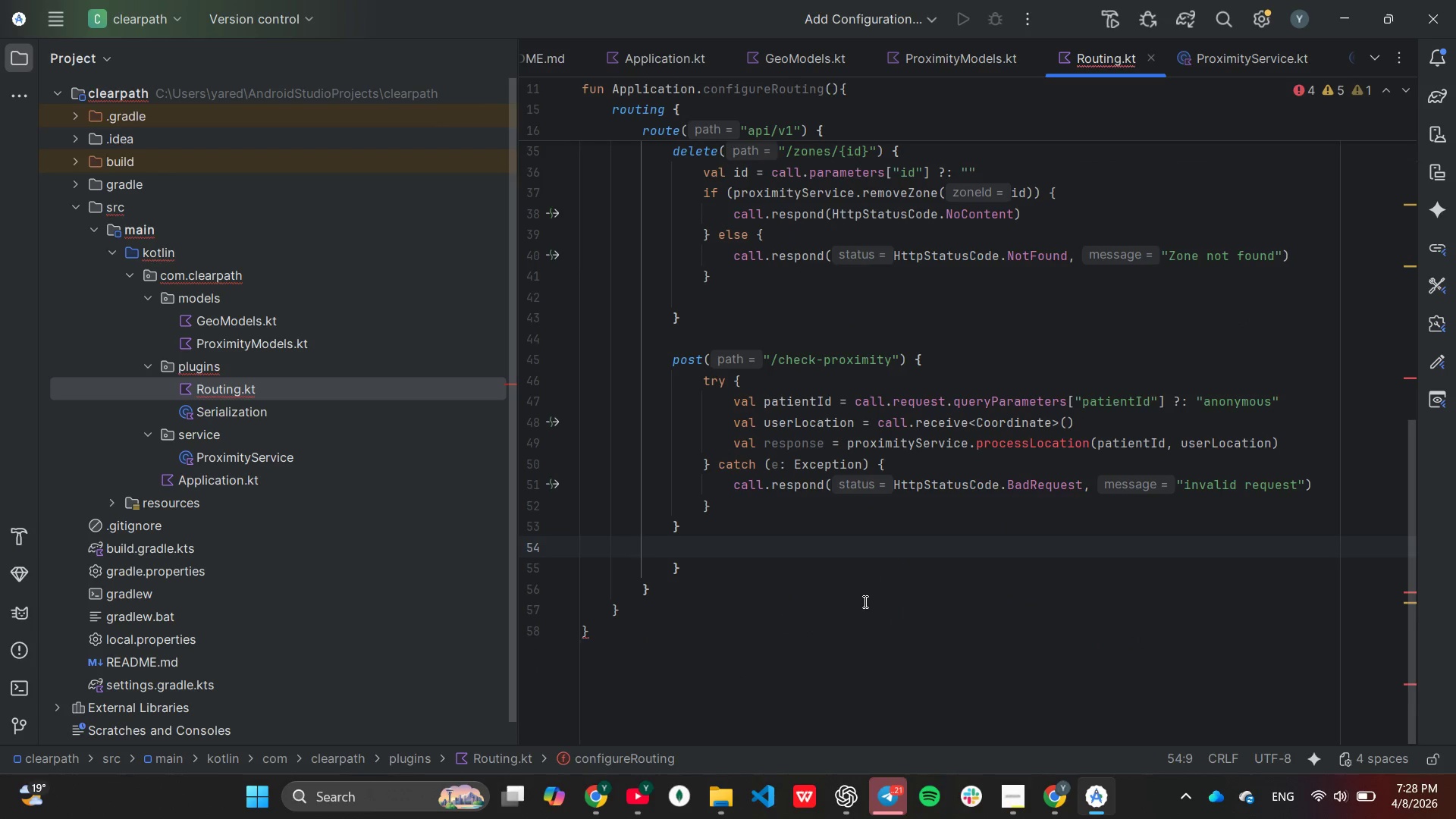 
left_click([855, 591])
 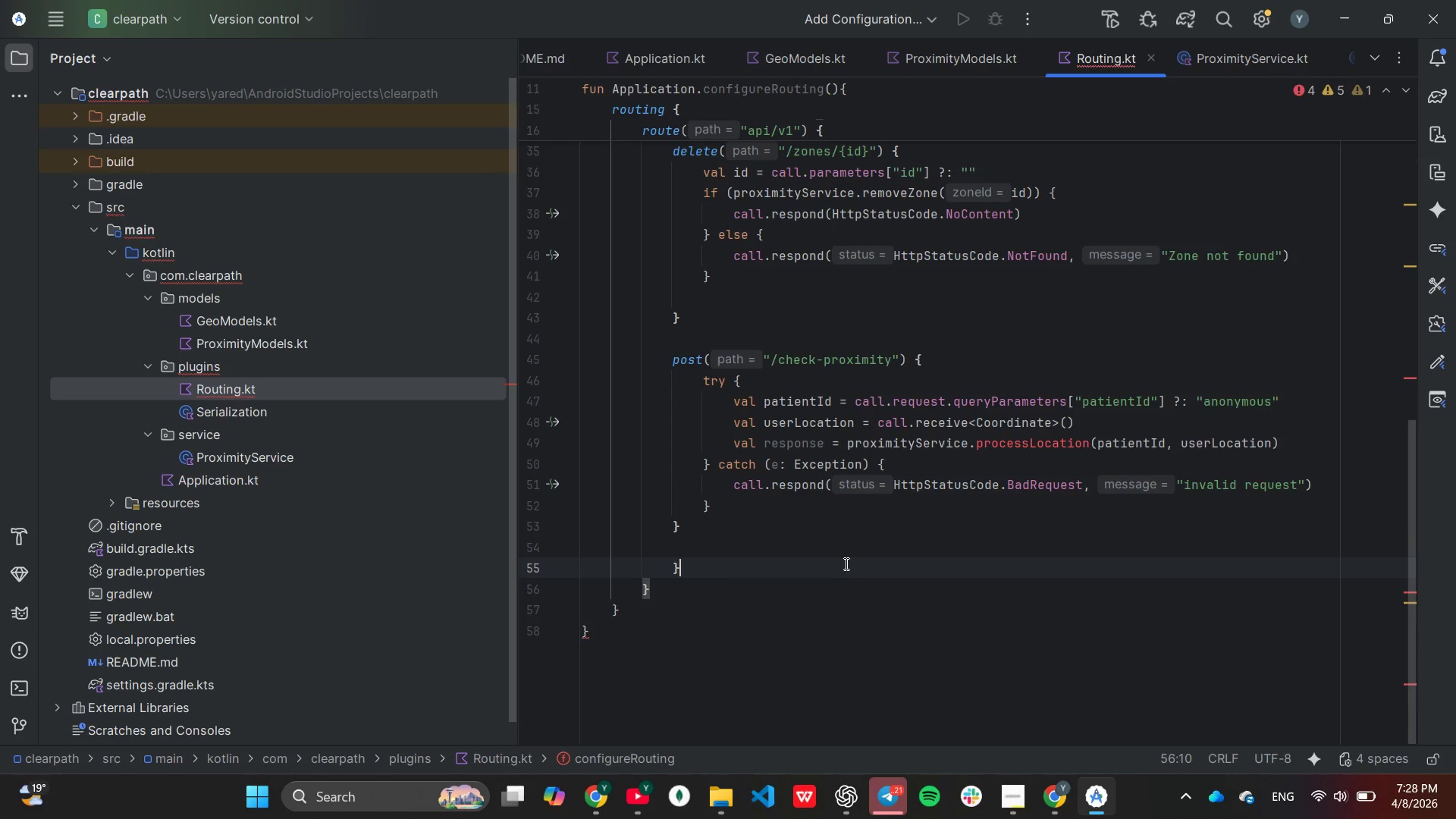 
left_click([845, 563])
 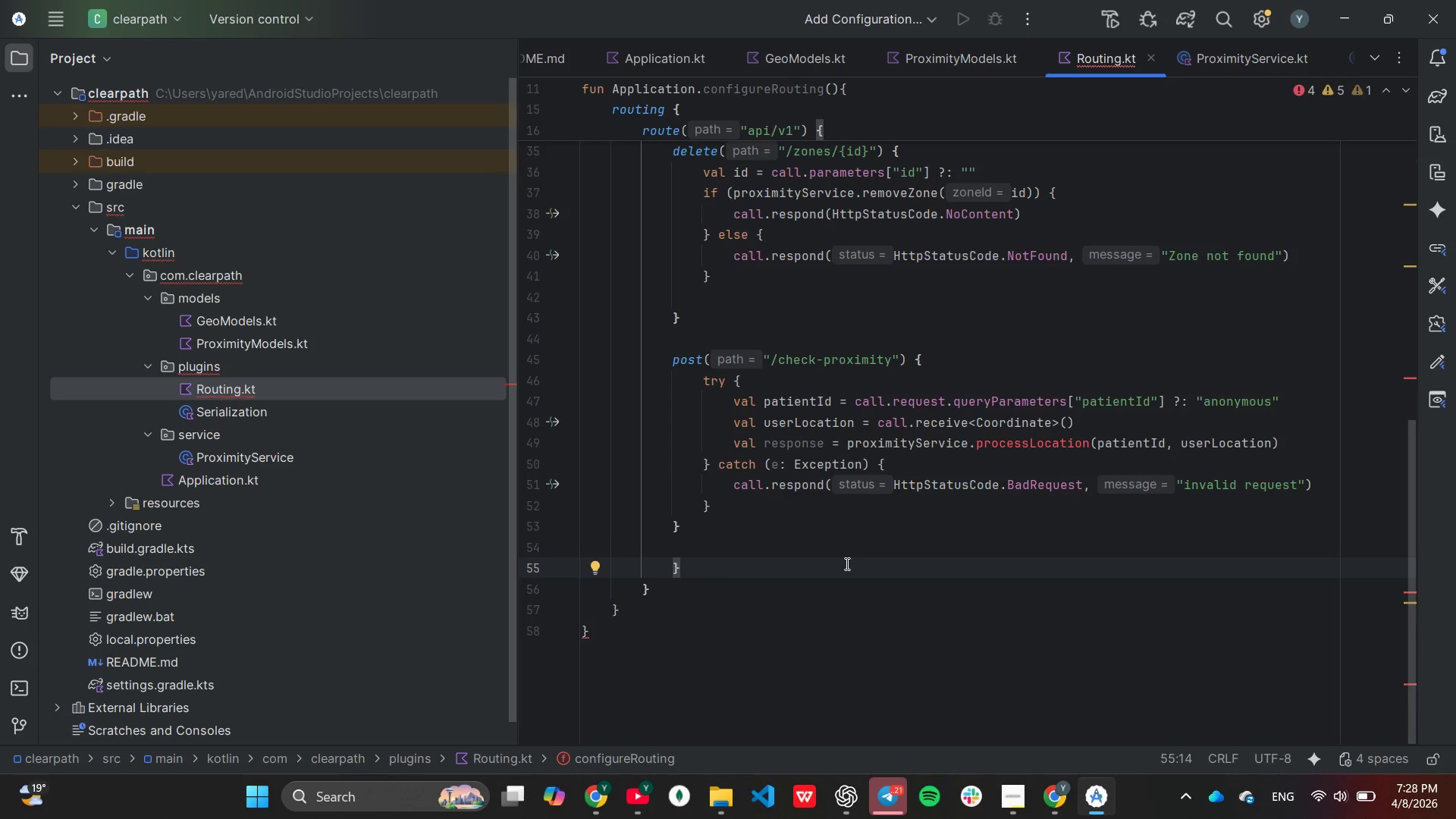 
key(Backspace)
 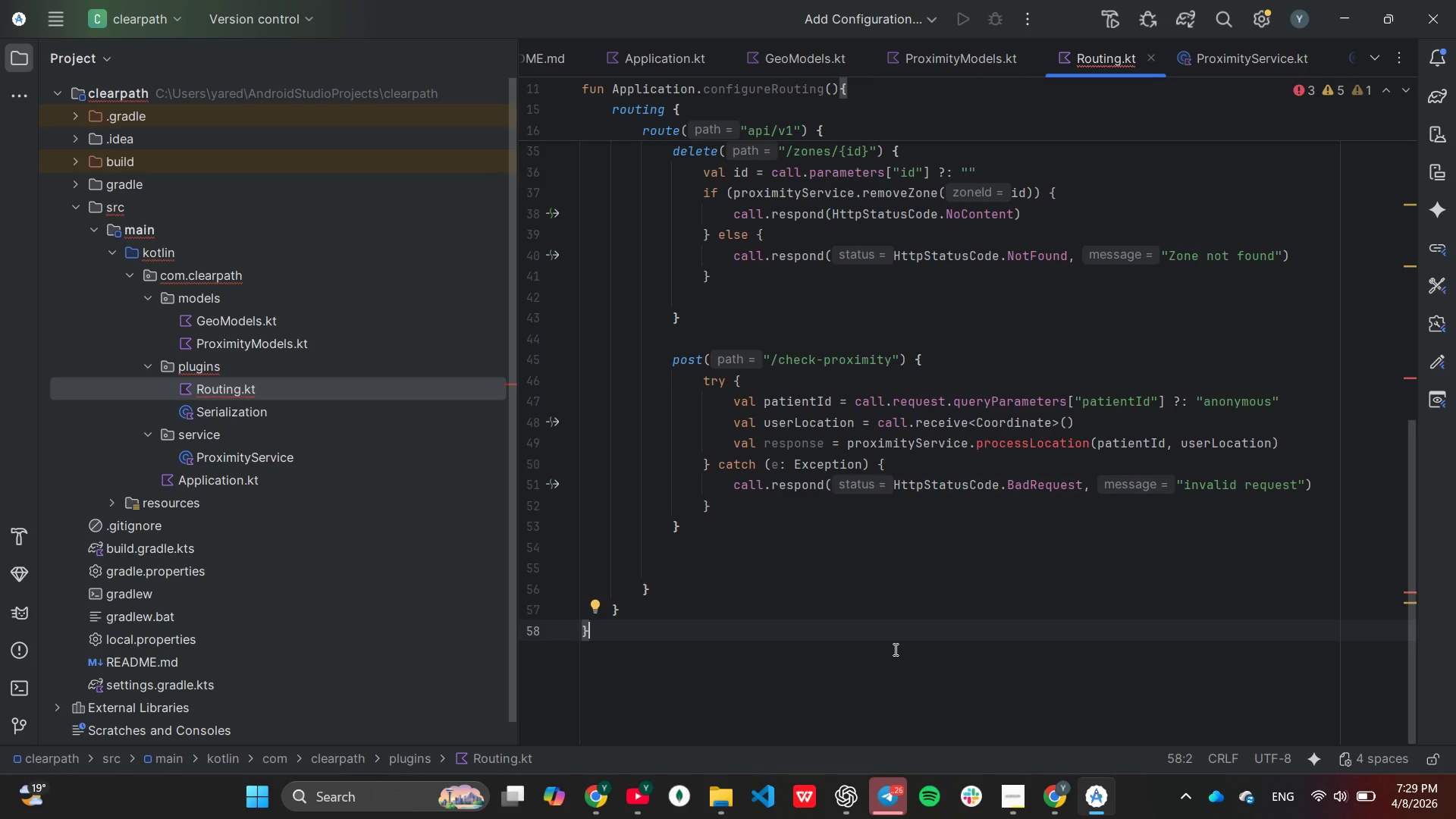 
wait(14.58)
 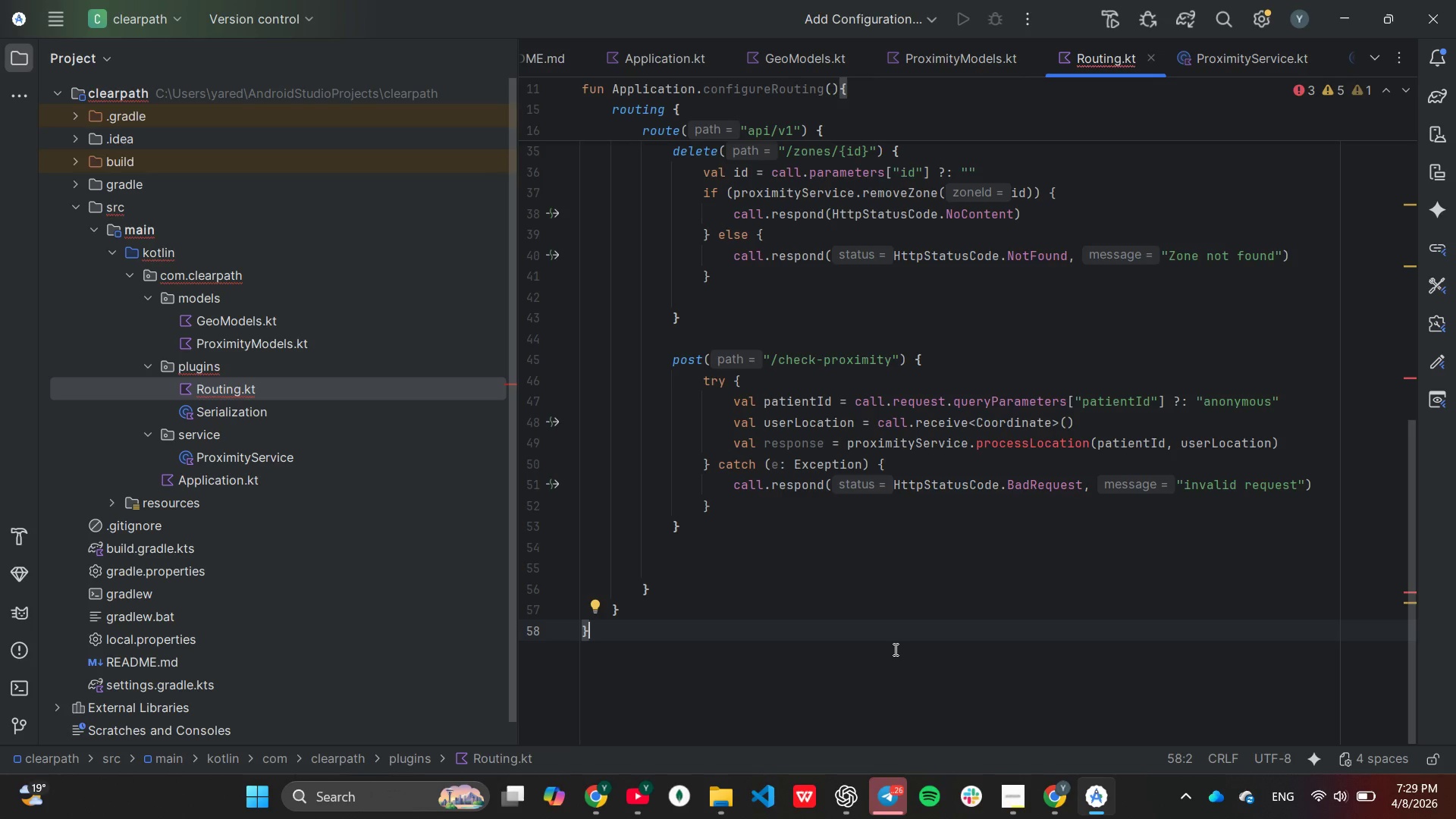 
double_click([250, 462])
 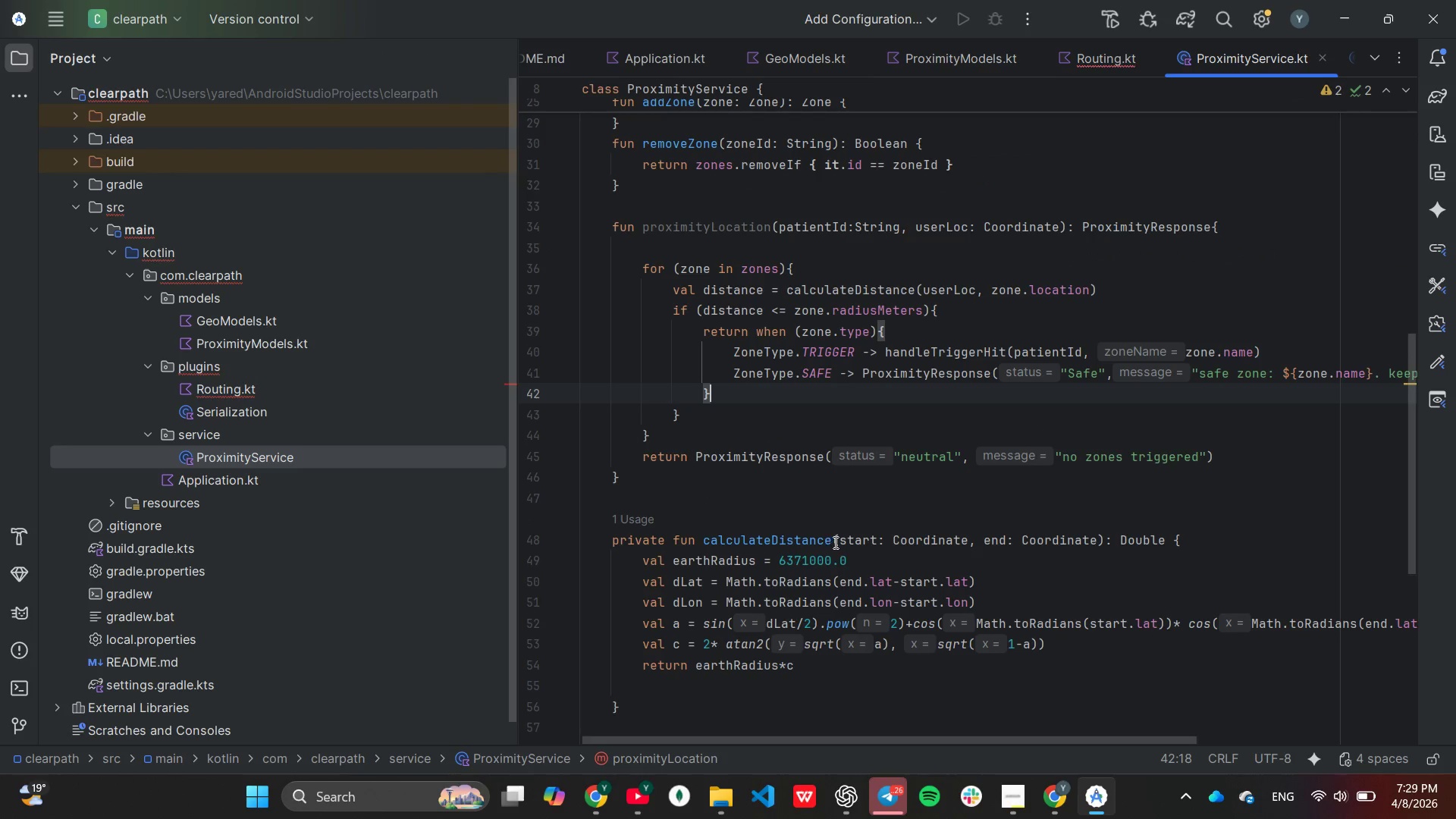 
scroll: coordinate [843, 573], scroll_direction: up, amount: 1.0
 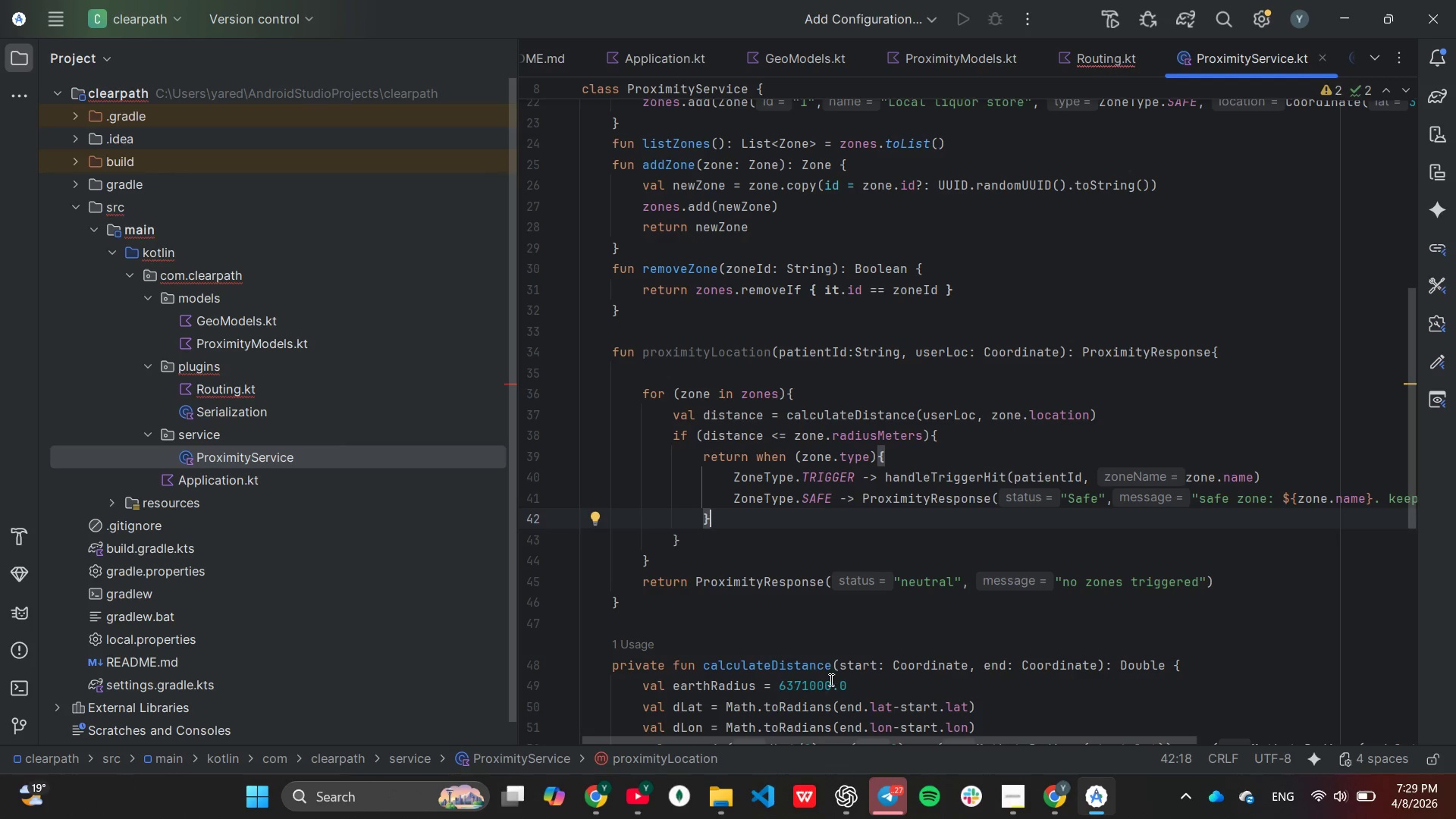 
mouse_move([830, 680])
 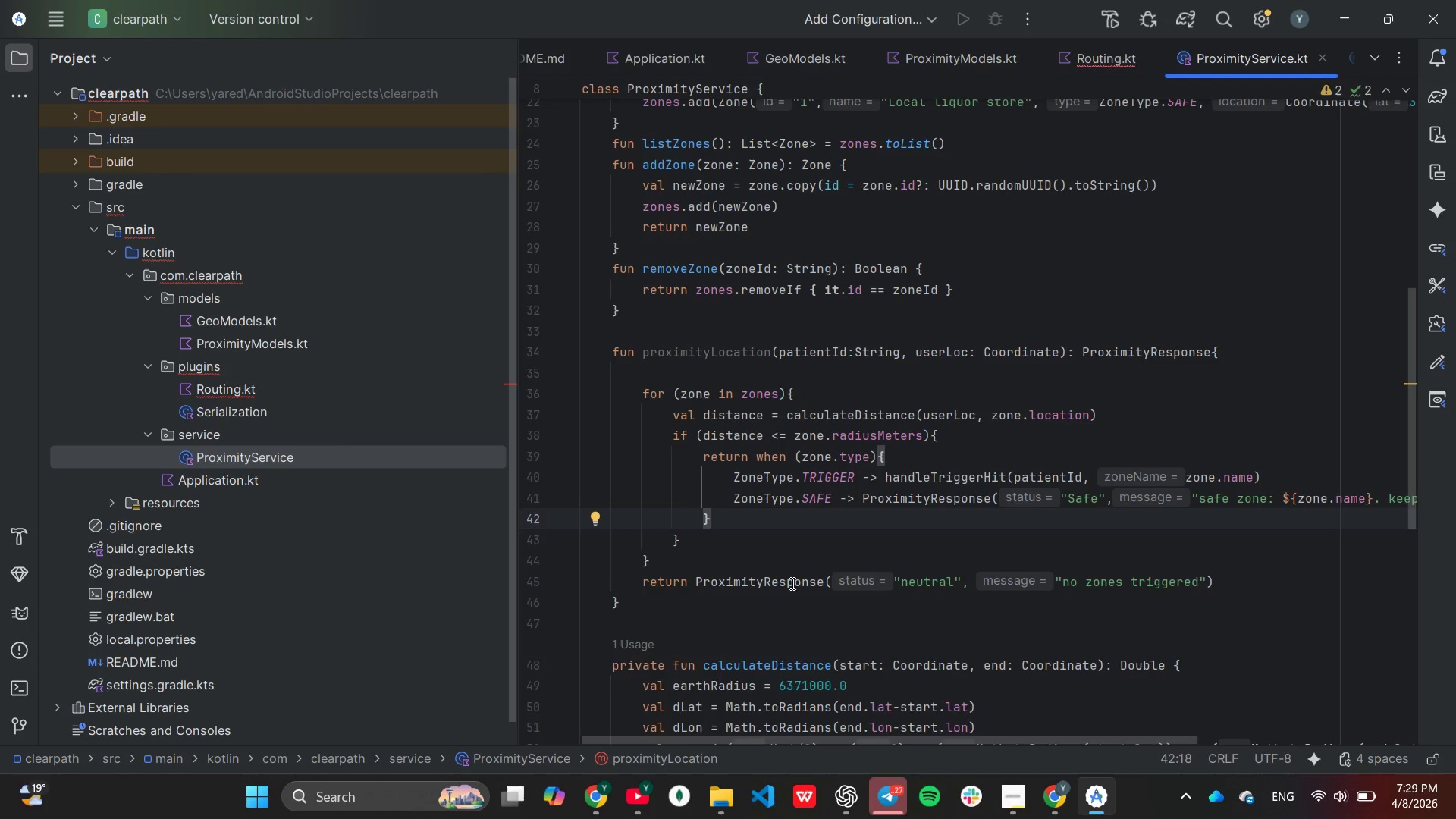 
scroll: coordinate [791, 583], scroll_direction: up, amount: 1.0
 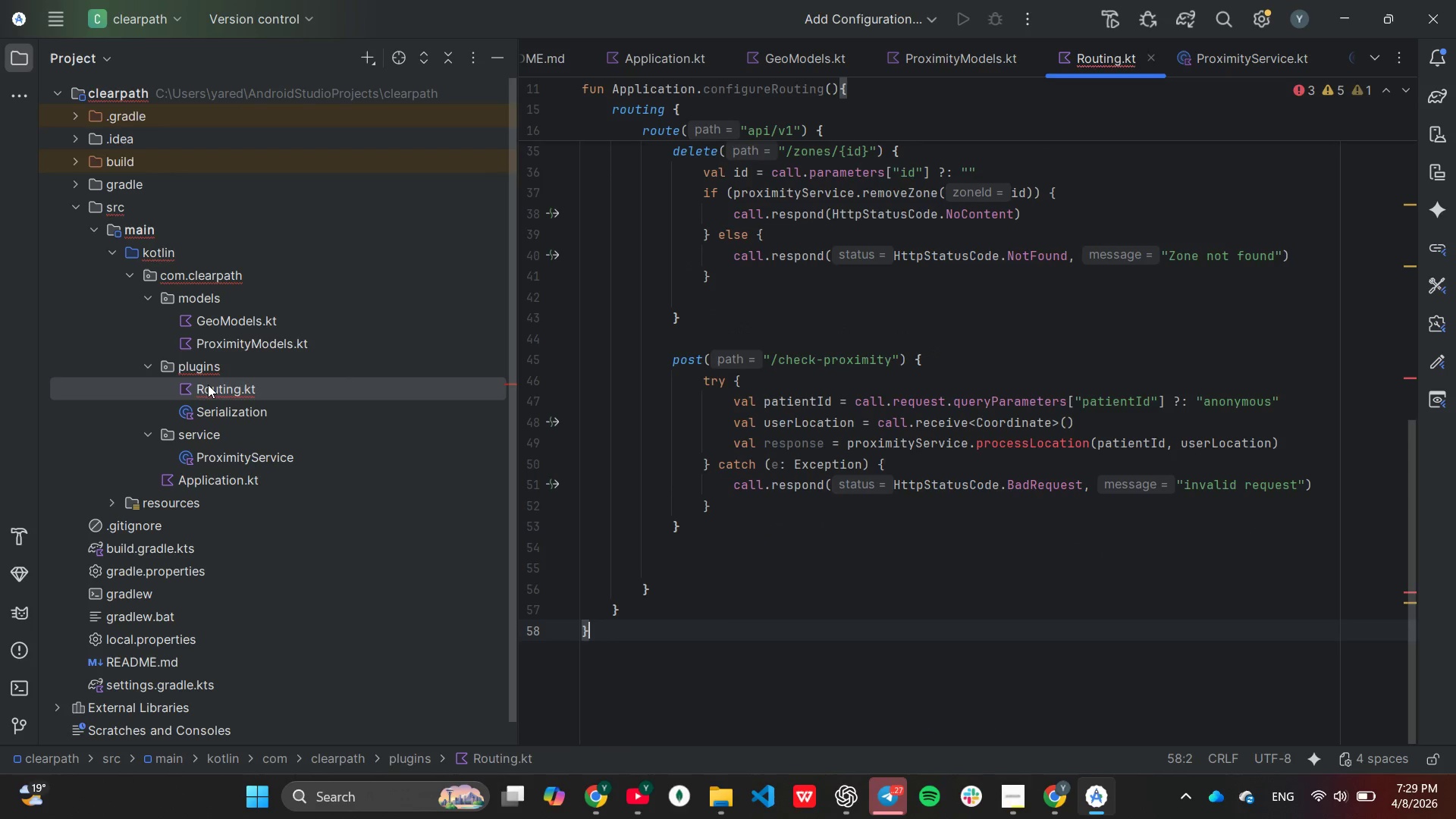 
wait(11.21)
 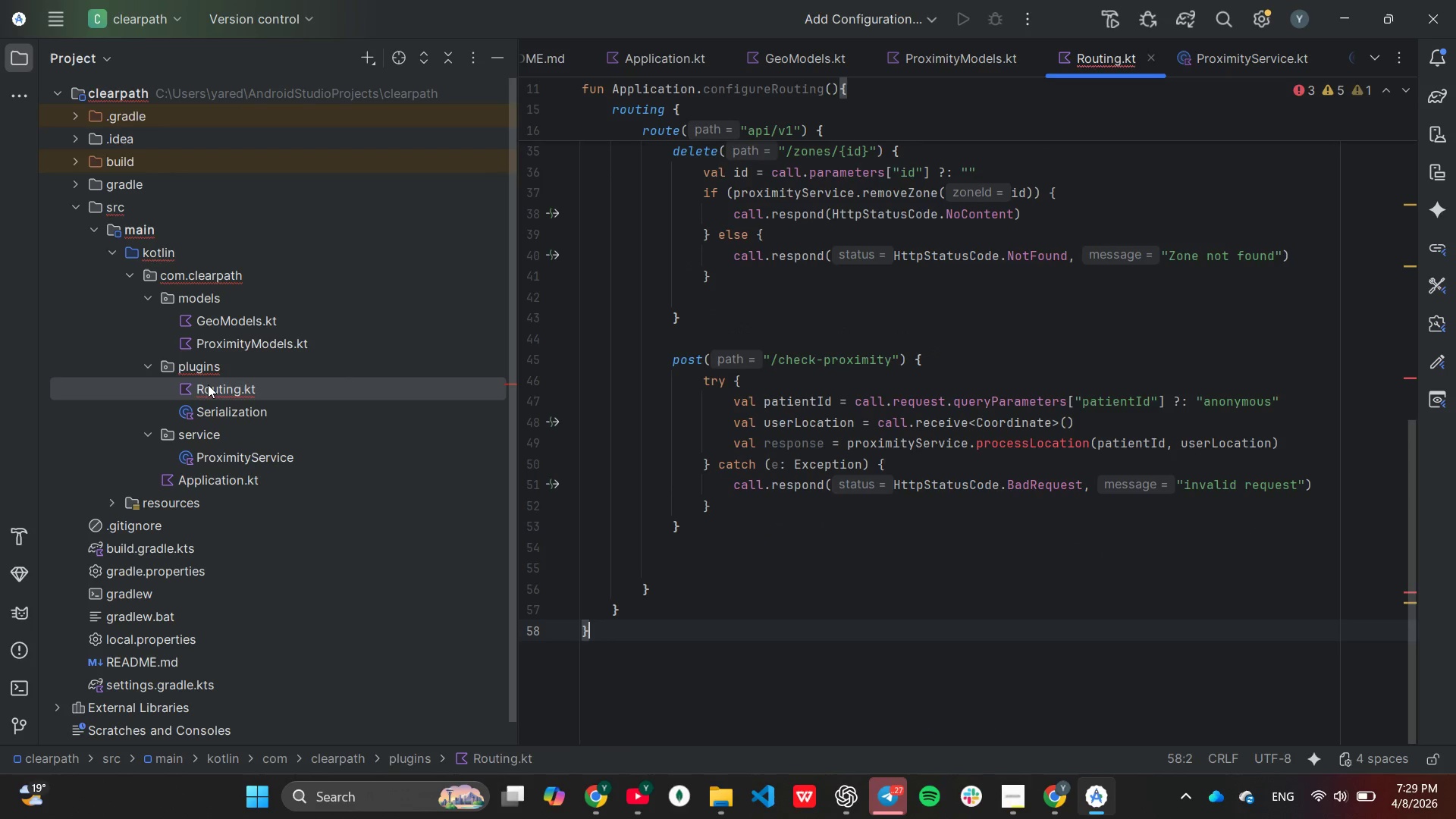 
left_click([1025, 444])
 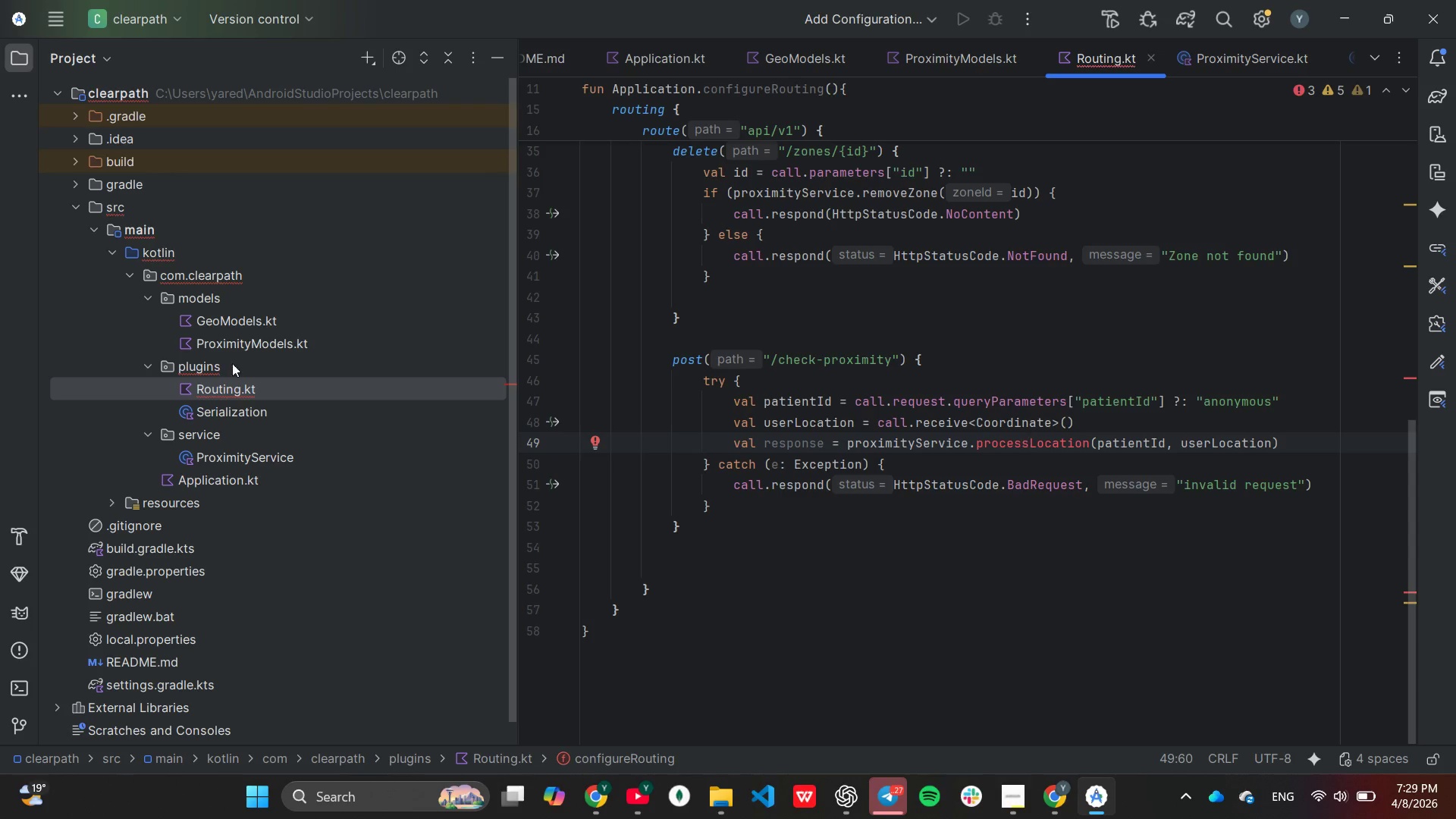 
double_click([223, 457])
 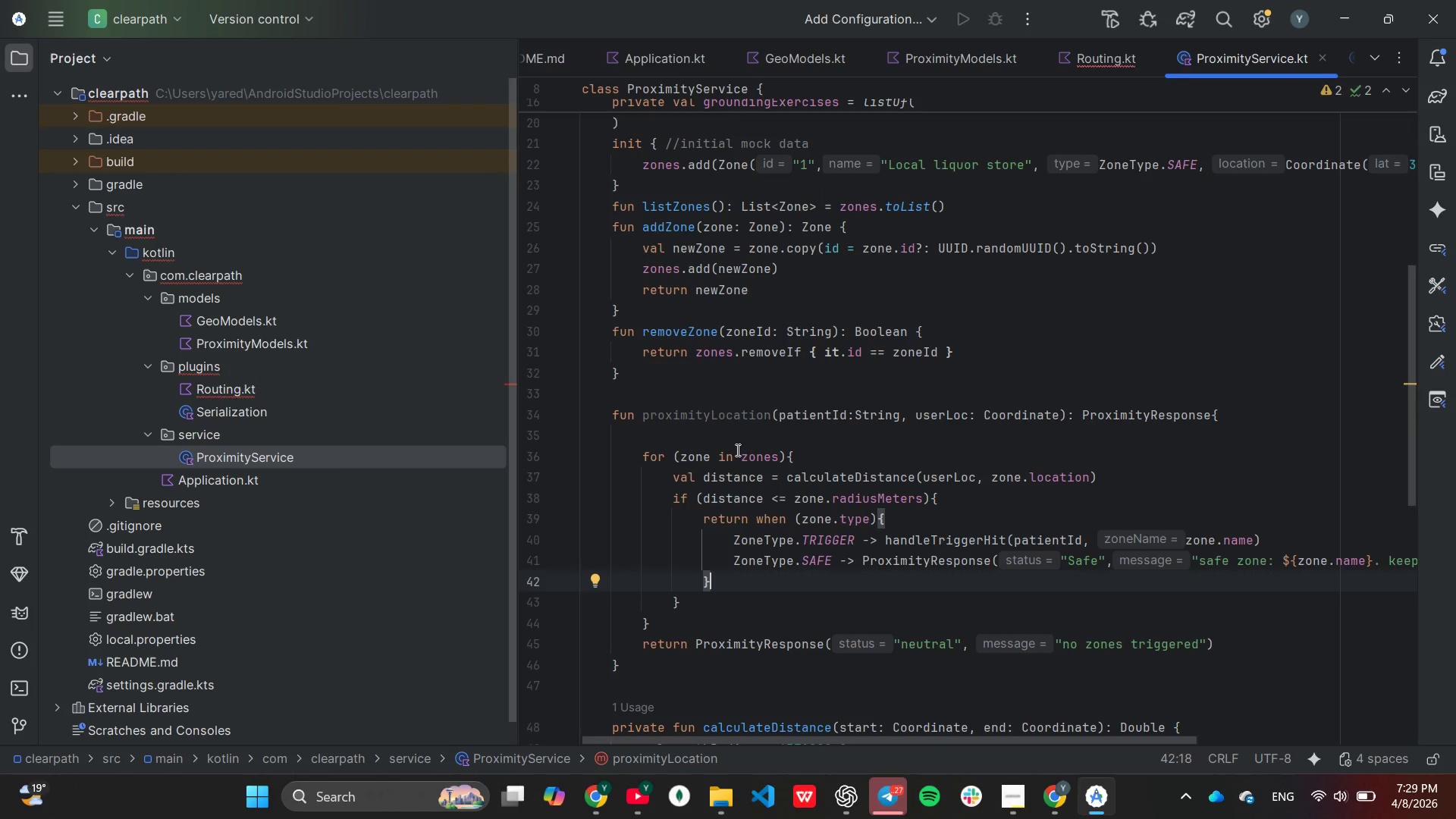 
mouse_move([707, 419])
 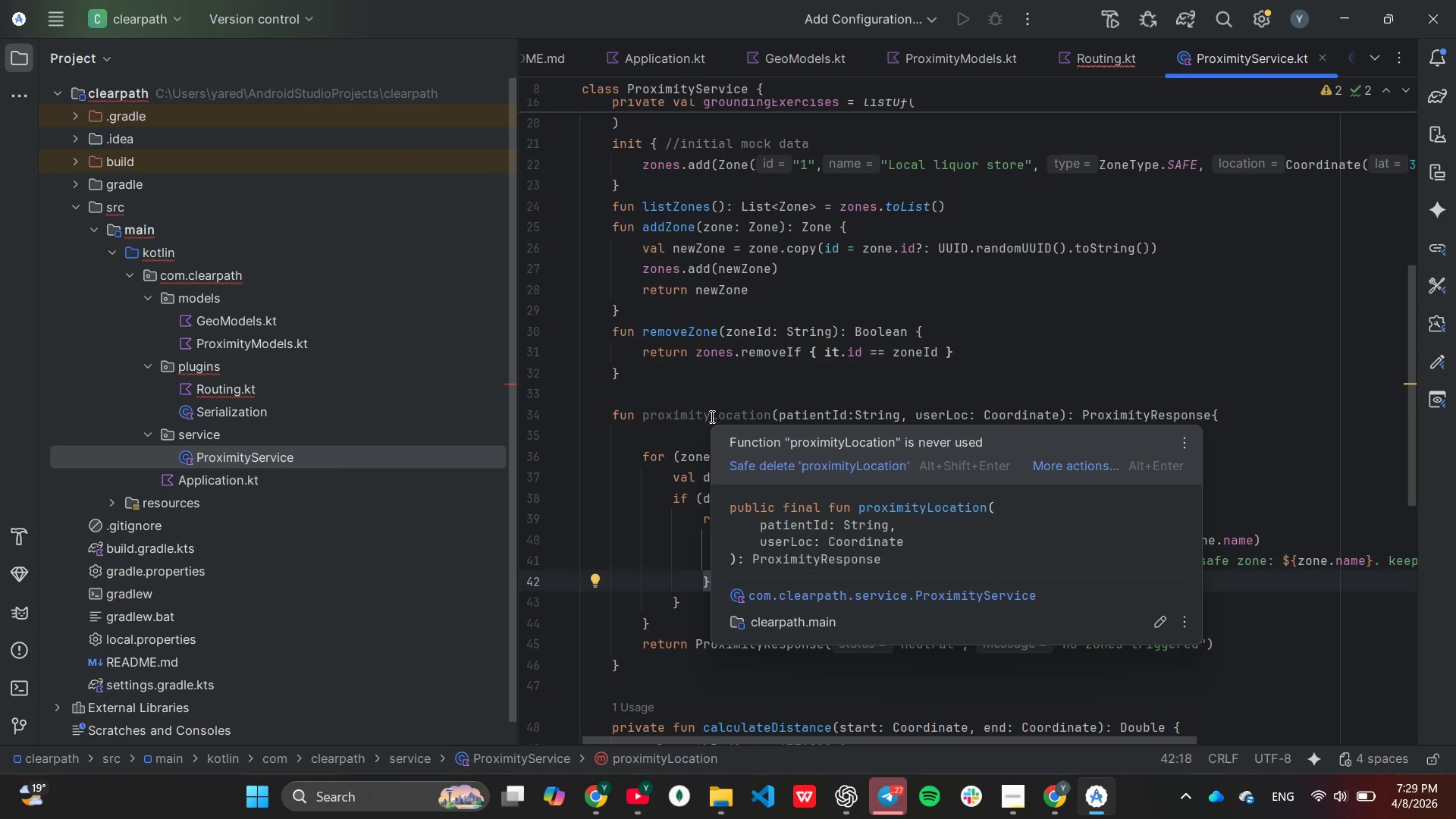 
left_click([711, 416])
 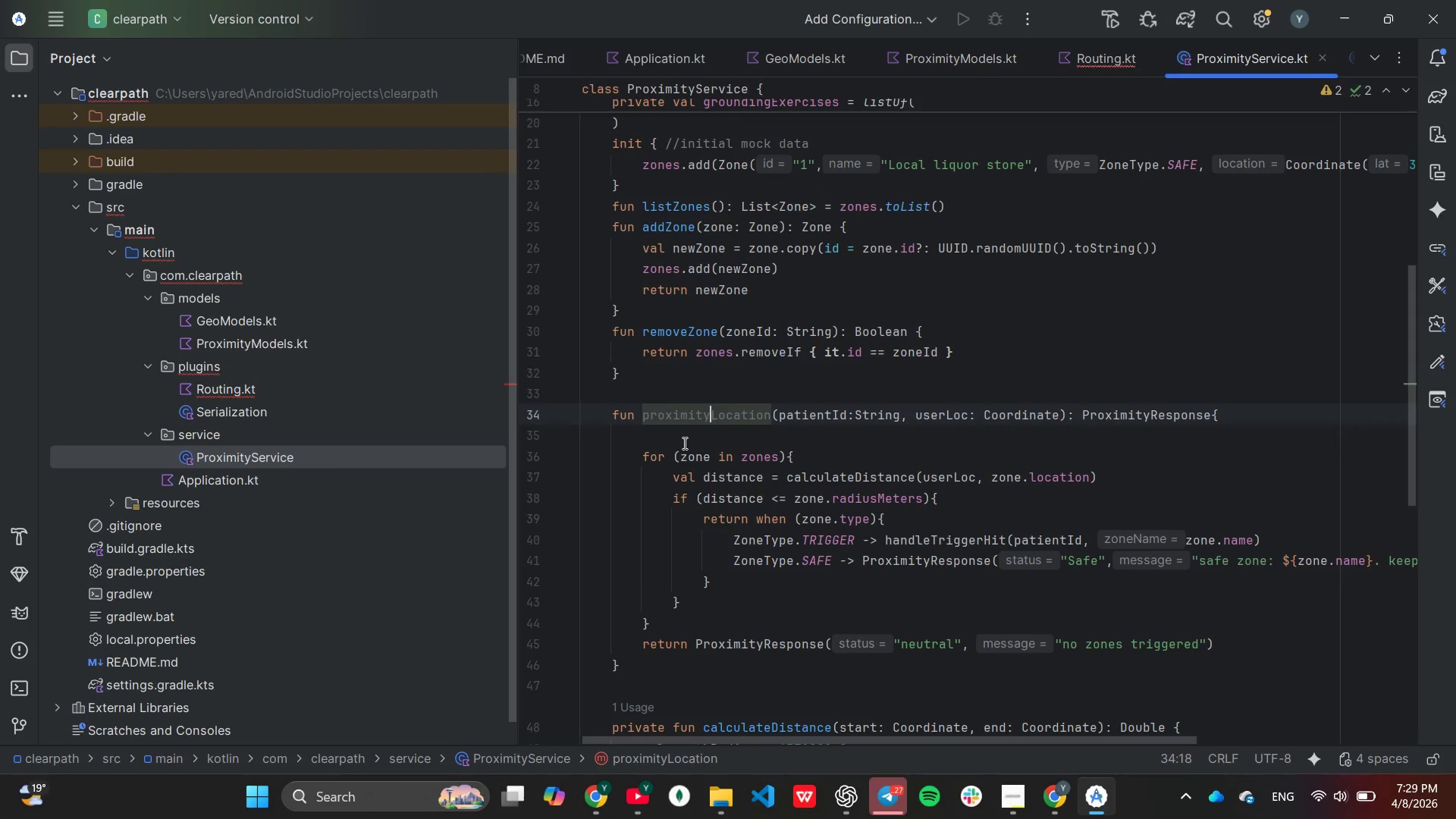 
key(Backspace)
key(Backspace)
key(Backspace)
key(Backspace)
key(Backspace)
key(Backspace)
type(cess)
 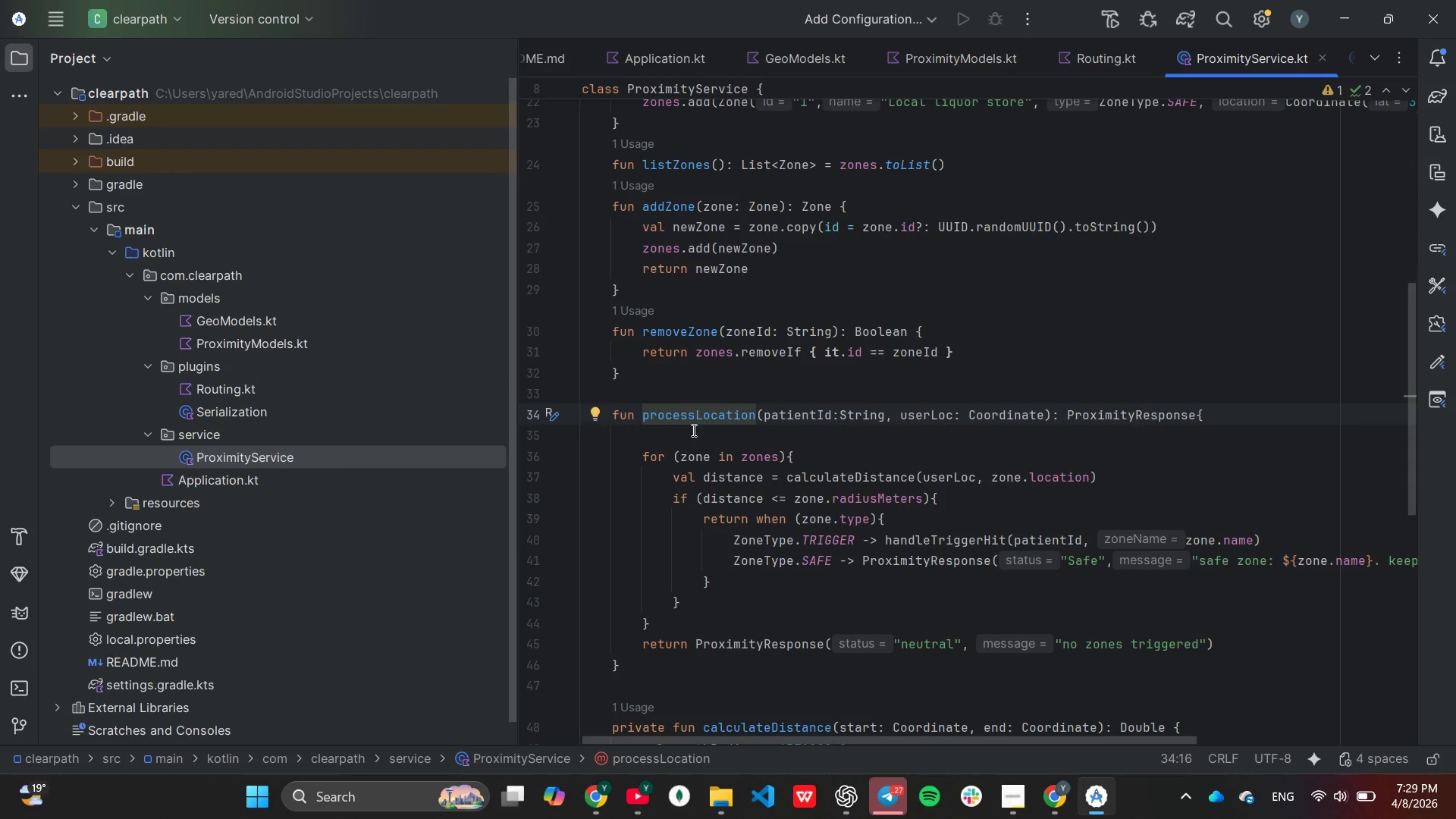 
left_click([695, 430])
 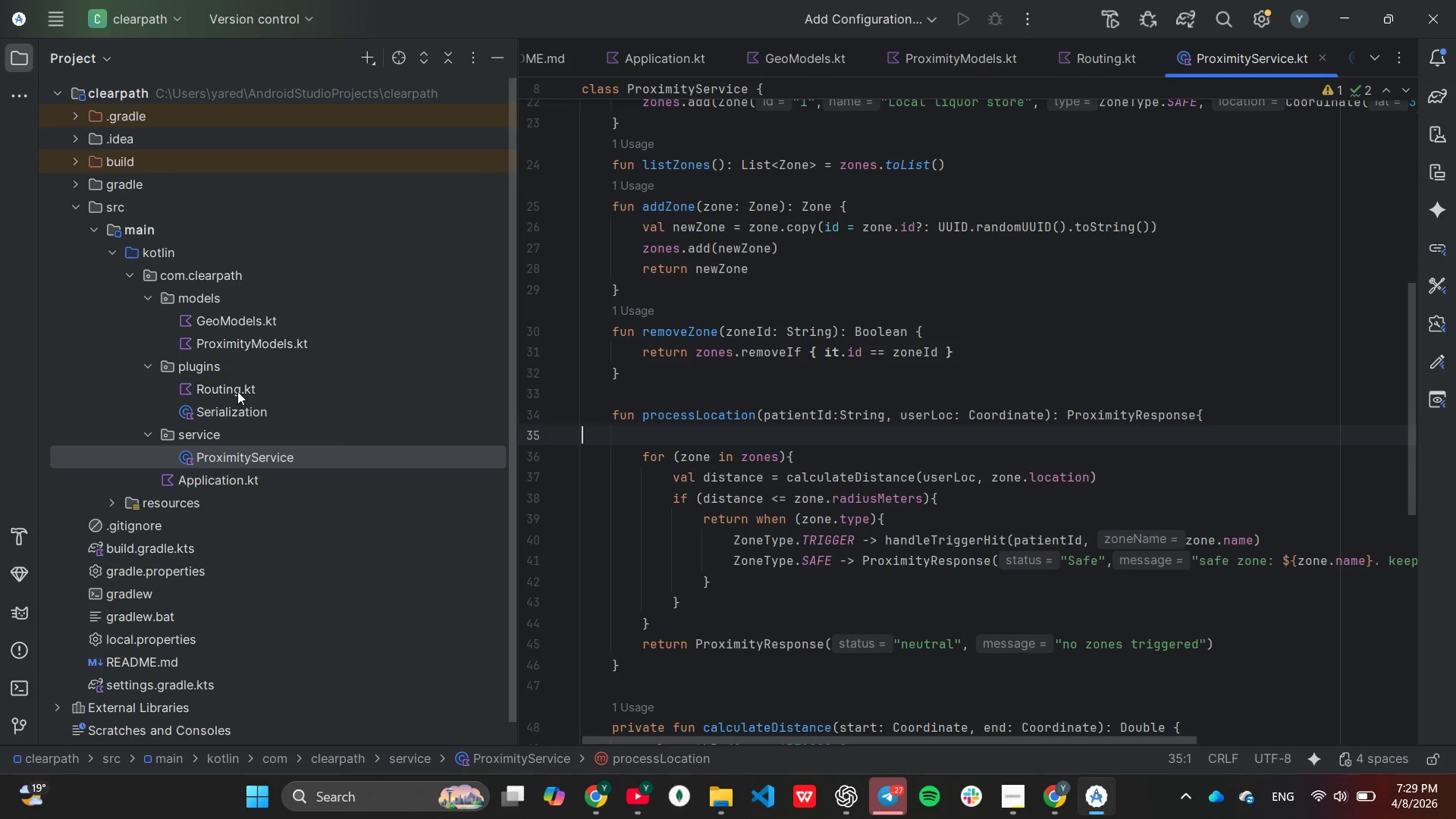 
left_click([238, 393])
 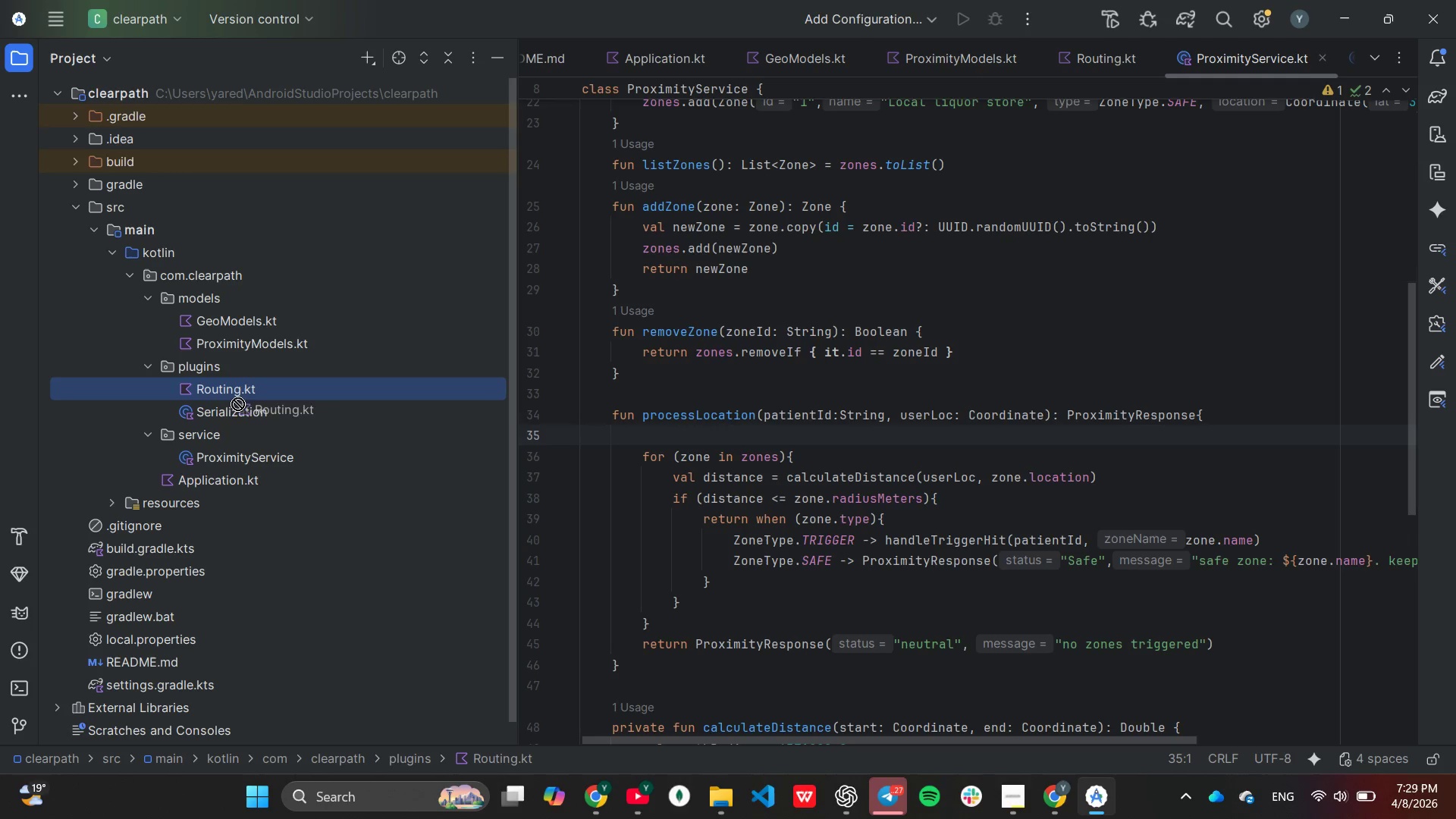 
left_click_drag(start_coordinate=[238, 392], to_coordinate=[236, 397])
 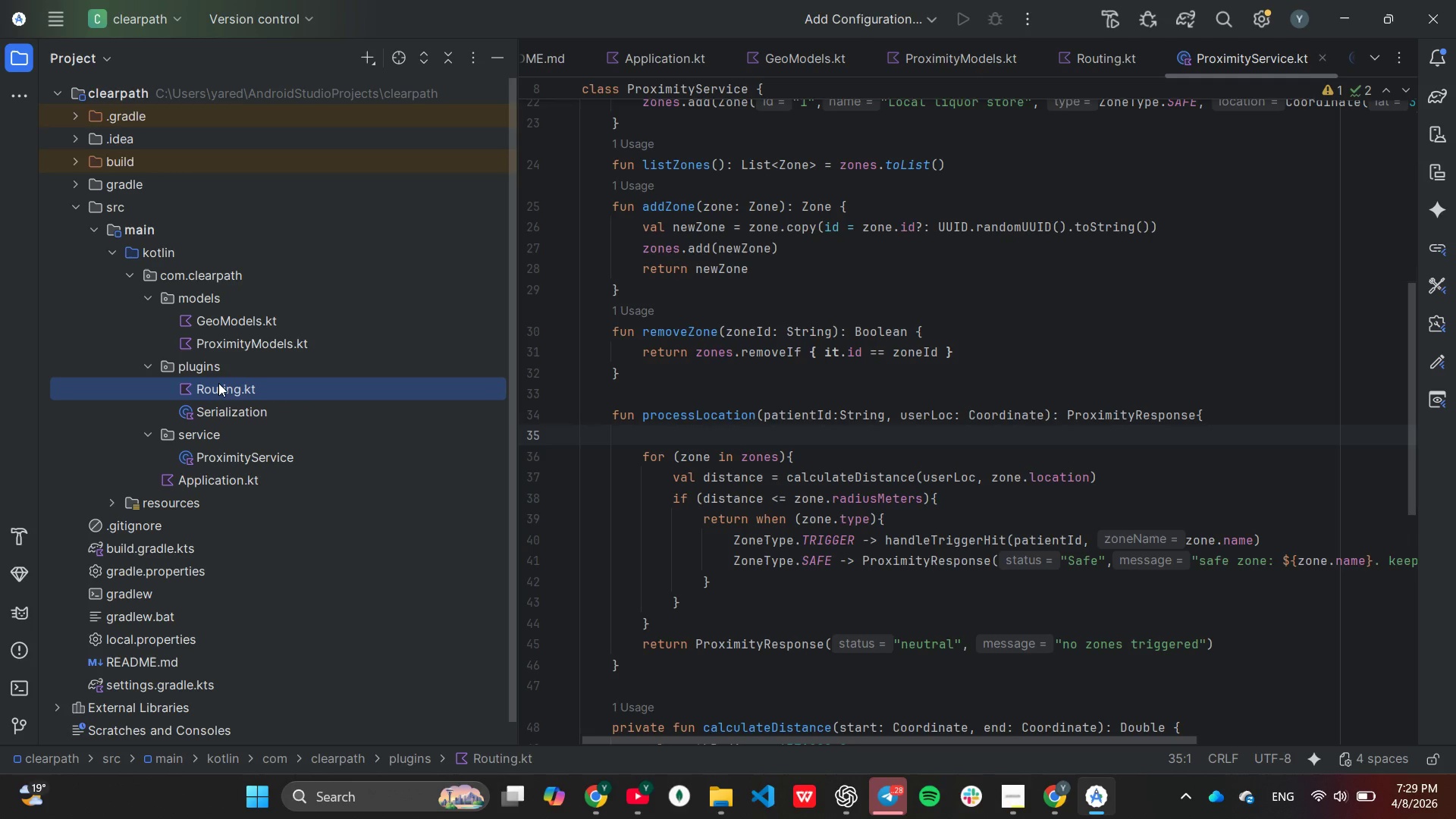 
double_click([218, 383])
 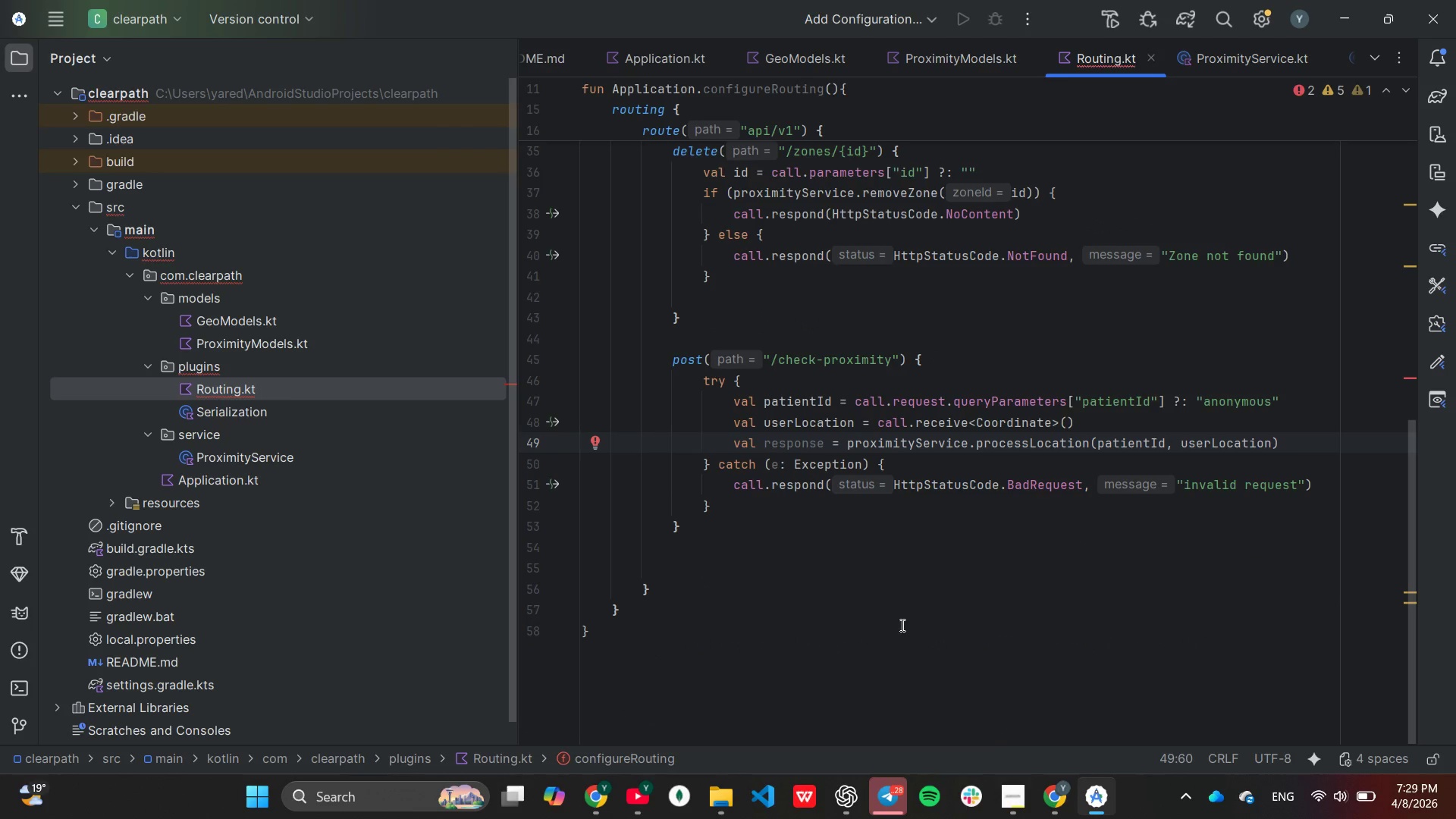 
wait(5.3)
 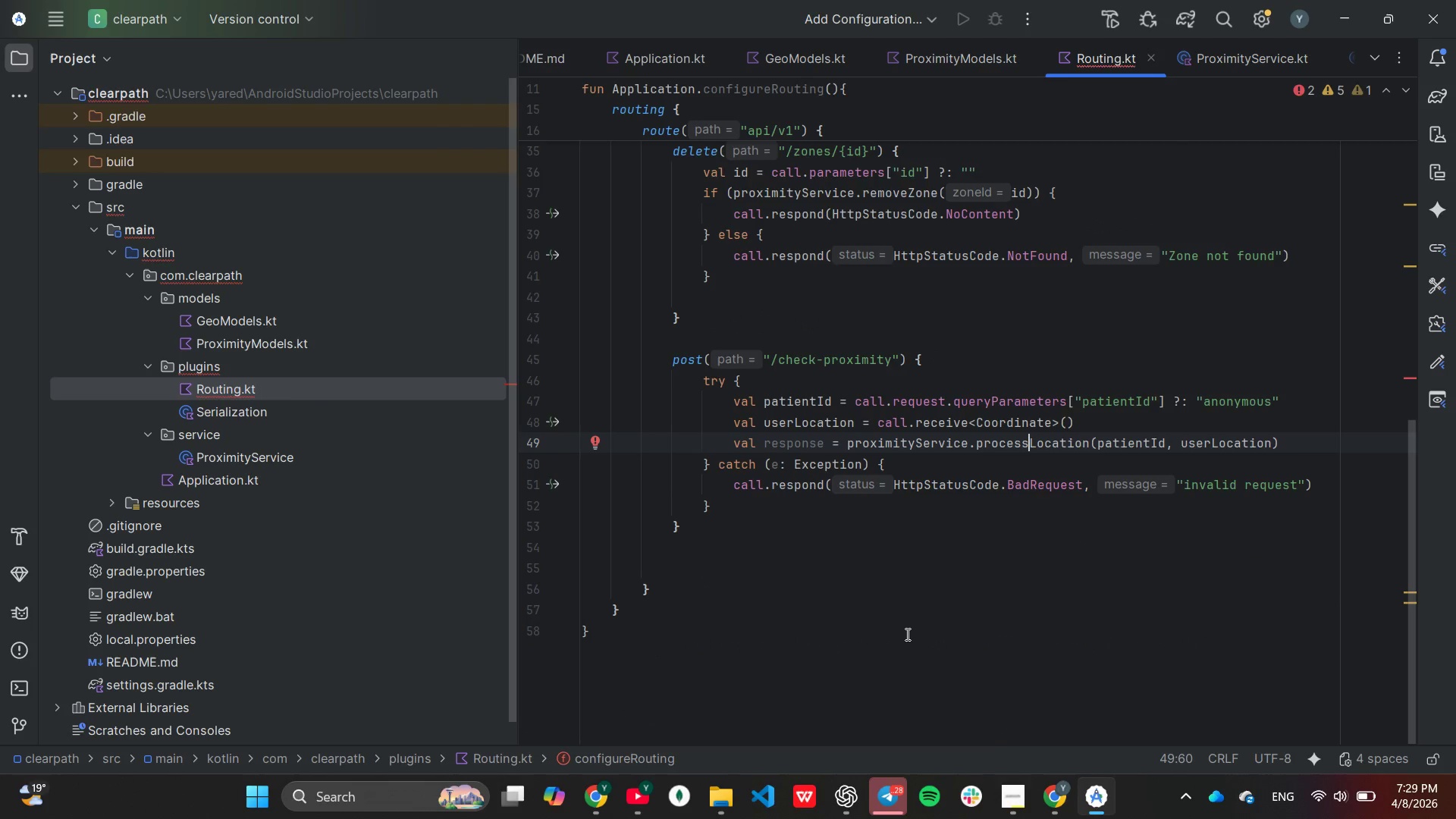 
left_click_drag(start_coordinate=[202, 481], to_coordinate=[202, 485])
 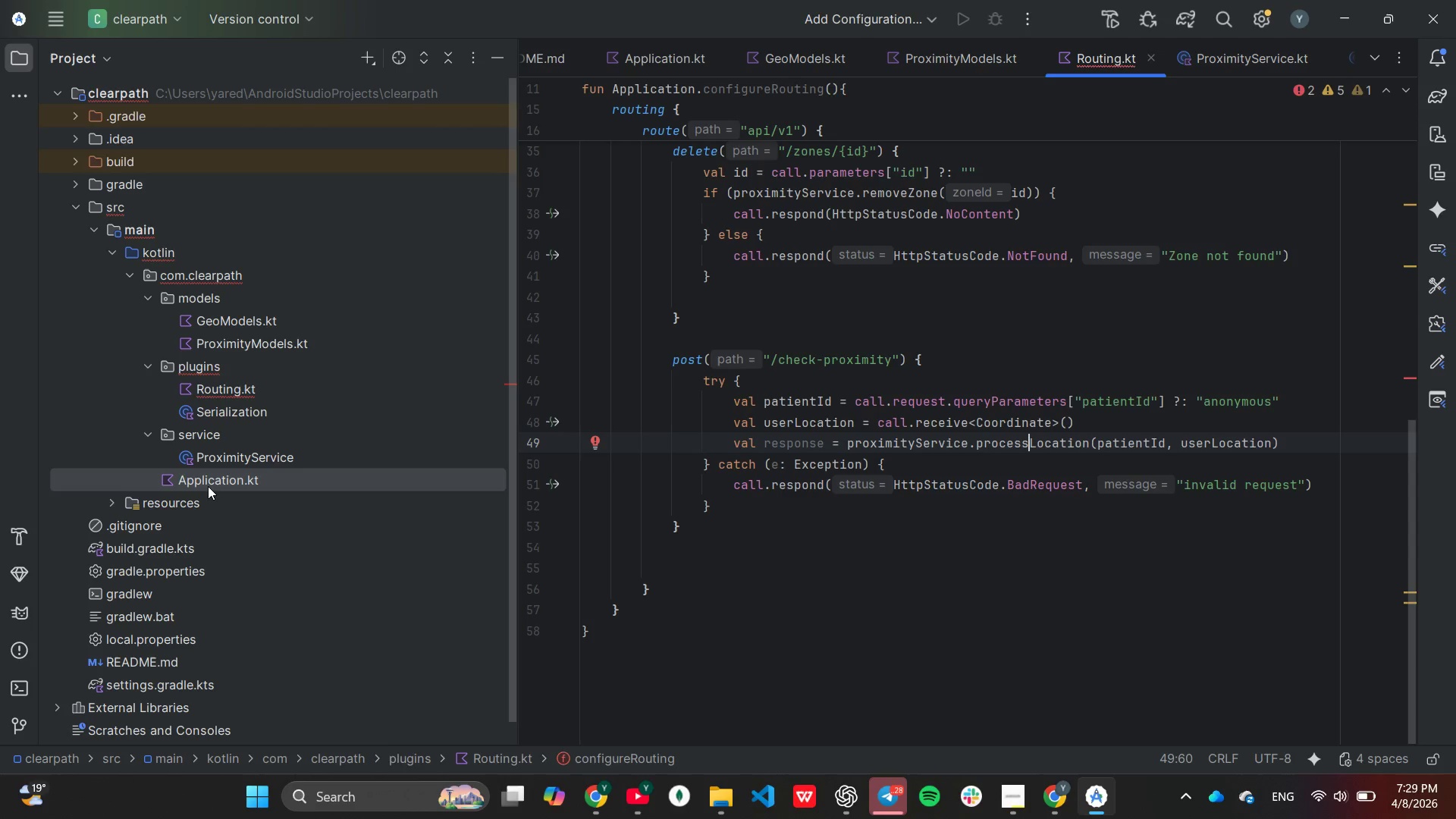 
left_click([208, 486])
 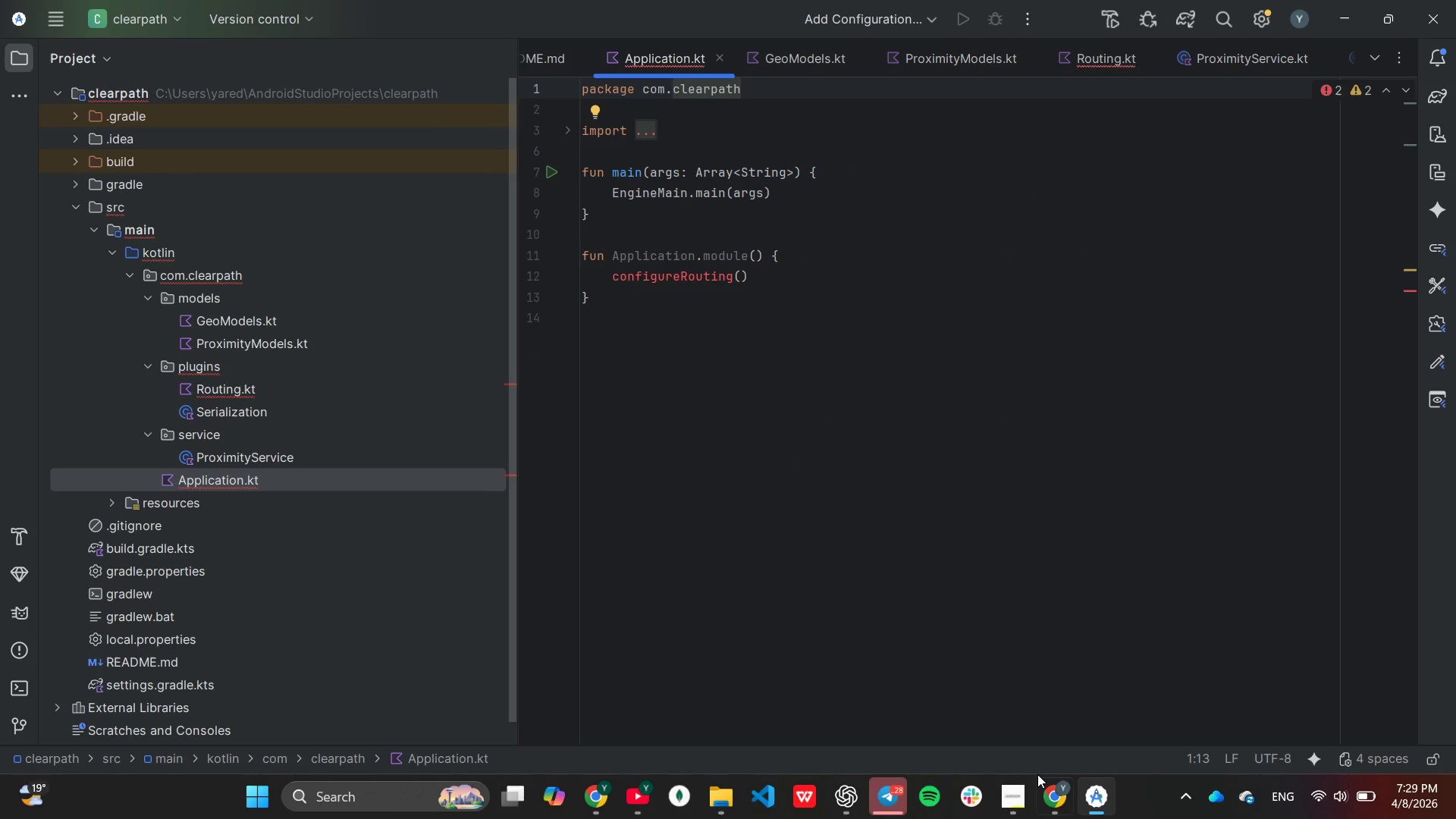 
left_click([1054, 788])
 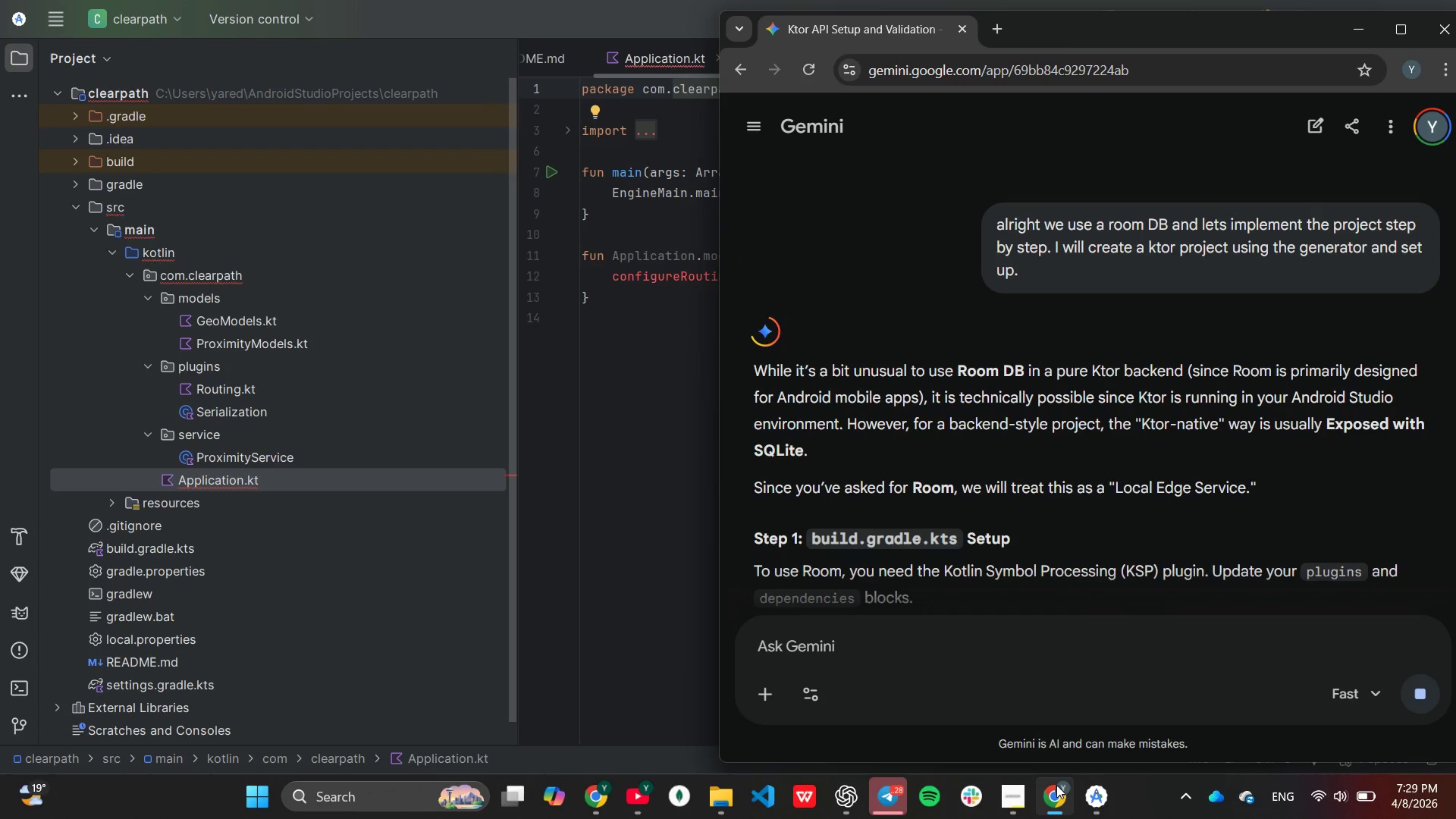 
left_click([1062, 800])
 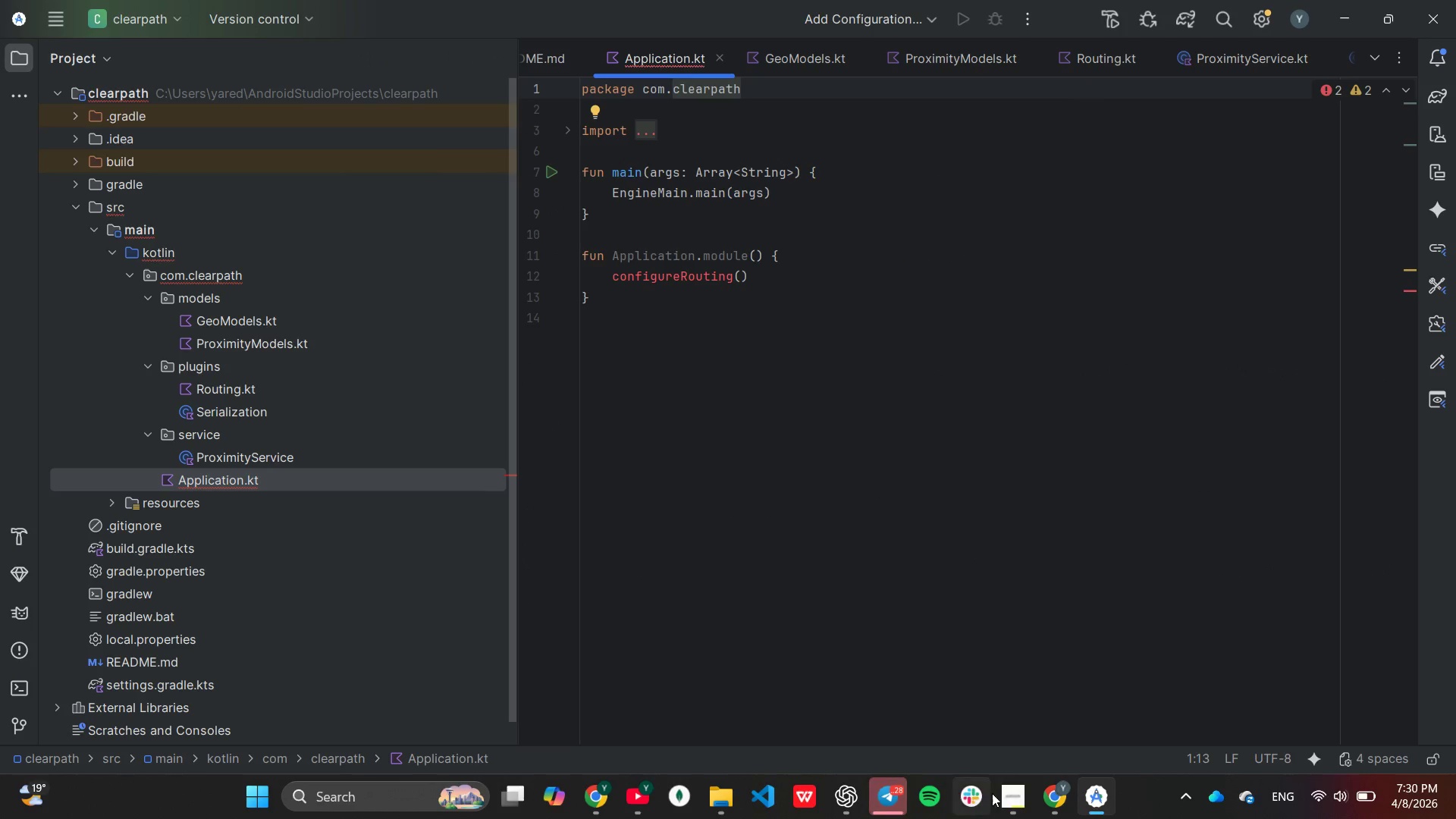 
left_click([1006, 796])